 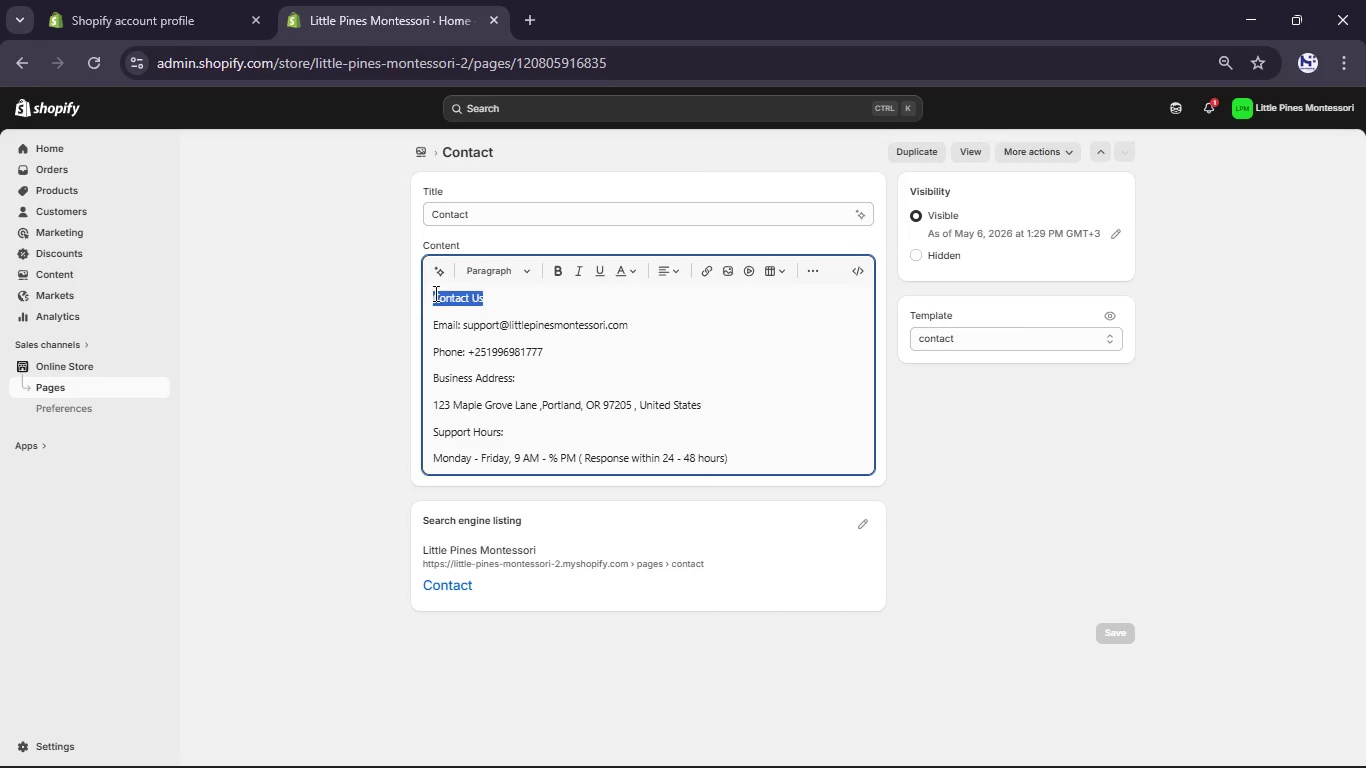 
left_click([488, 272])
 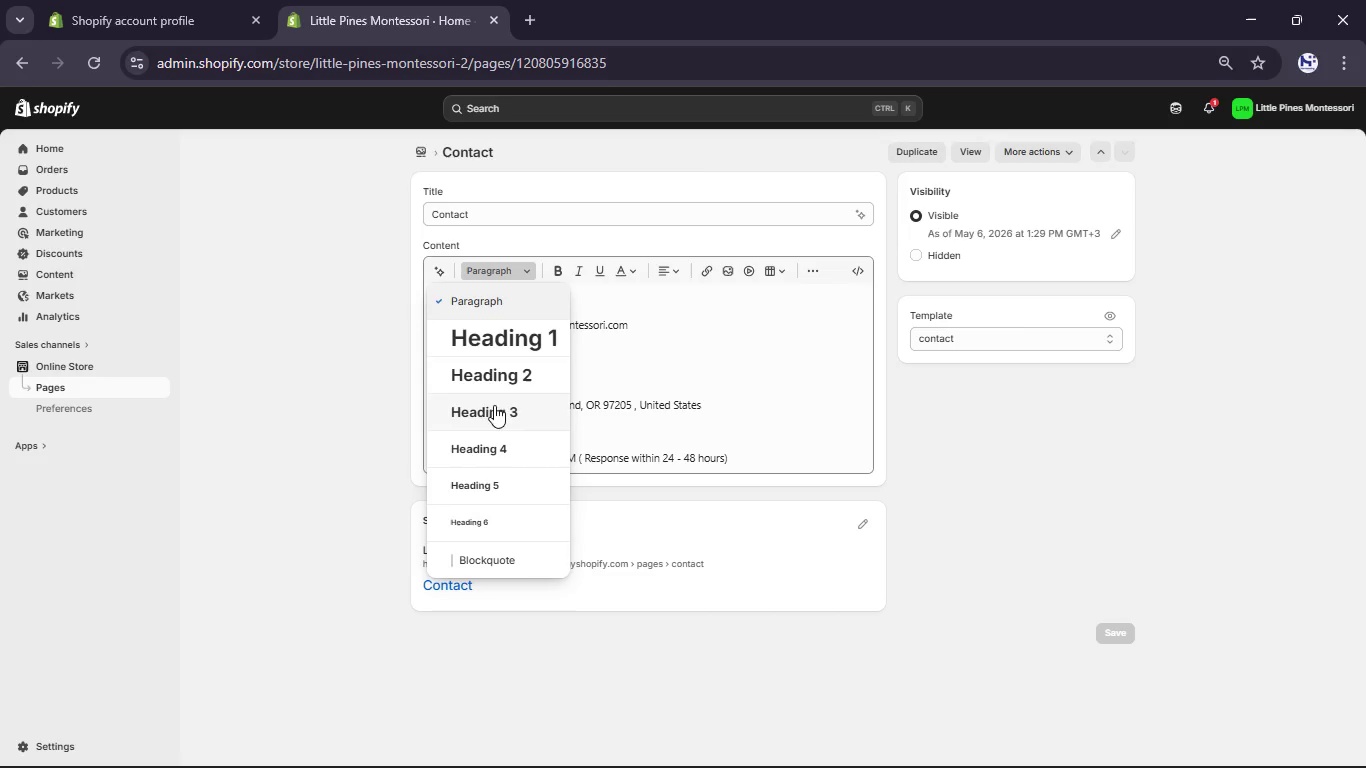 
left_click([497, 375])
 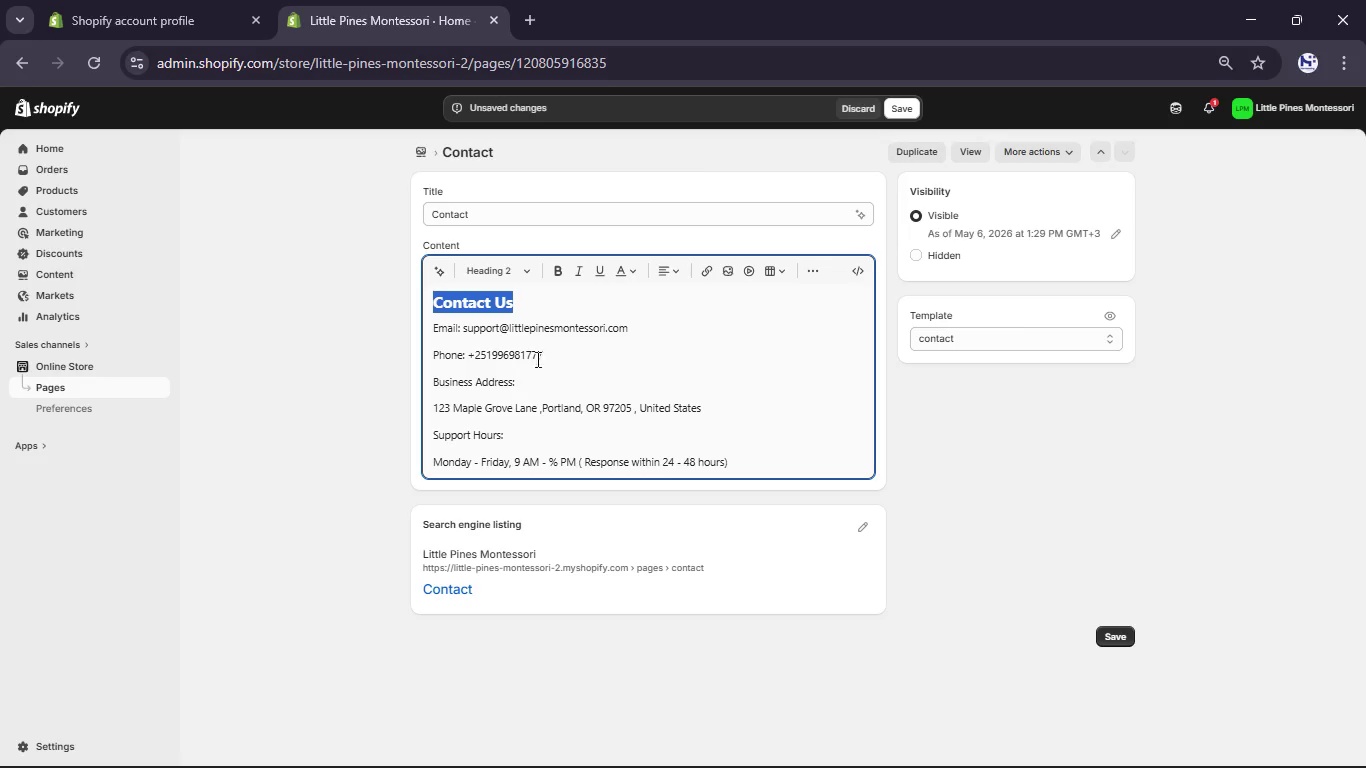 
left_click([519, 385])
 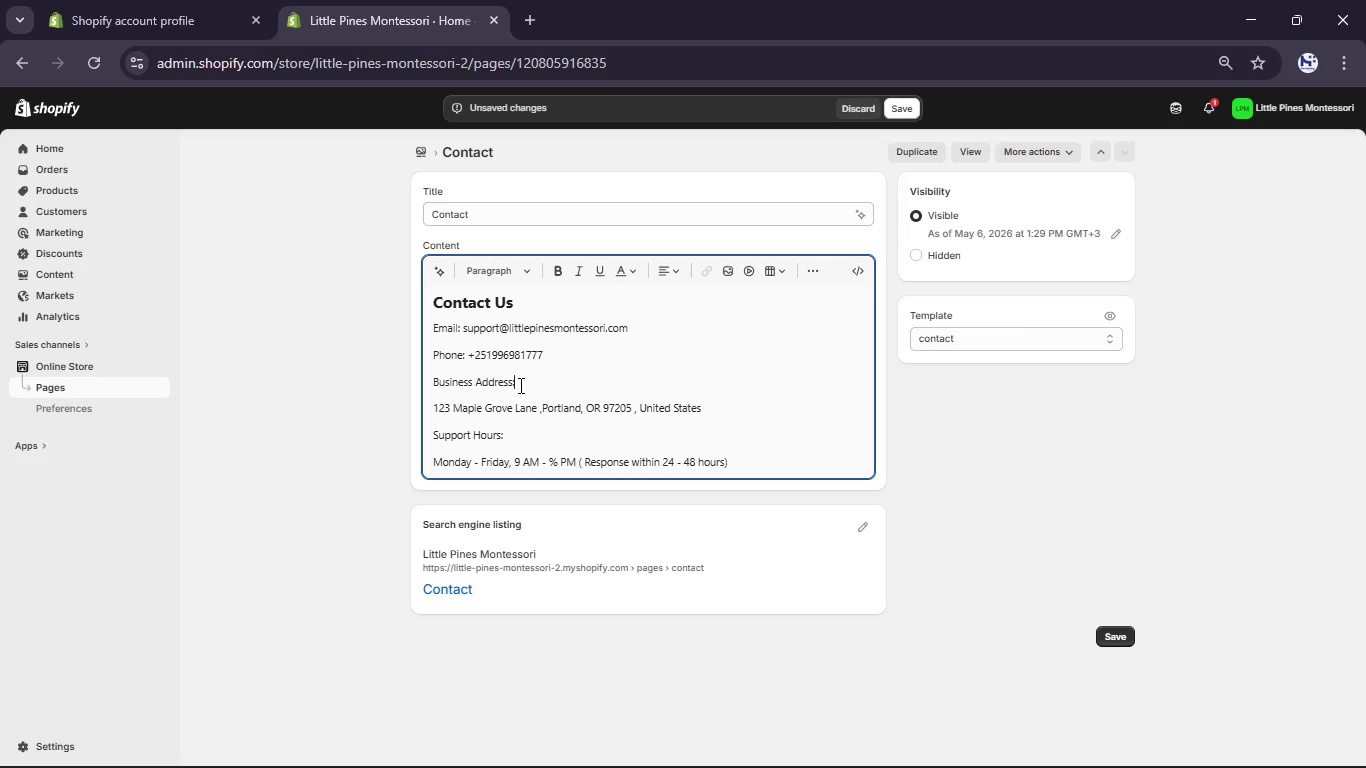 
left_click_drag(start_coordinate=[519, 385], to_coordinate=[418, 373])
 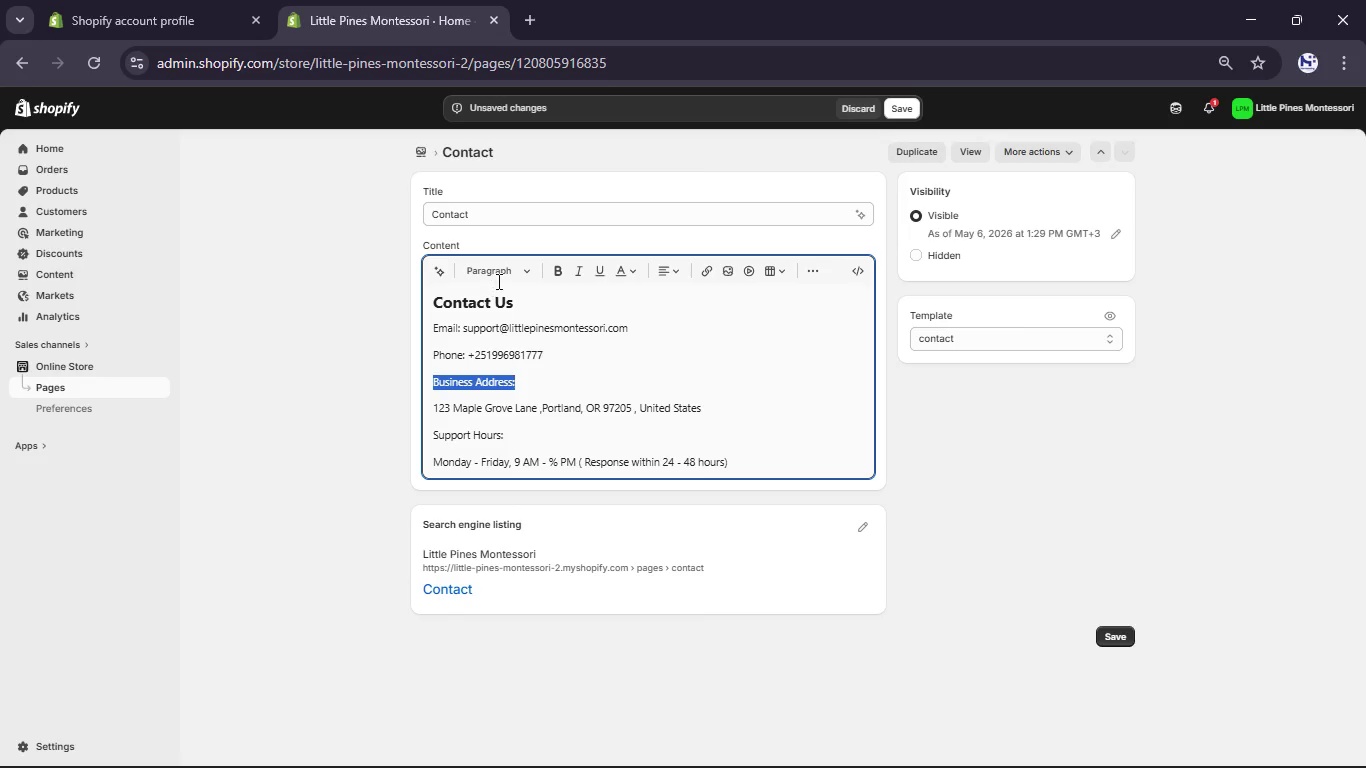 
left_click([516, 256])
 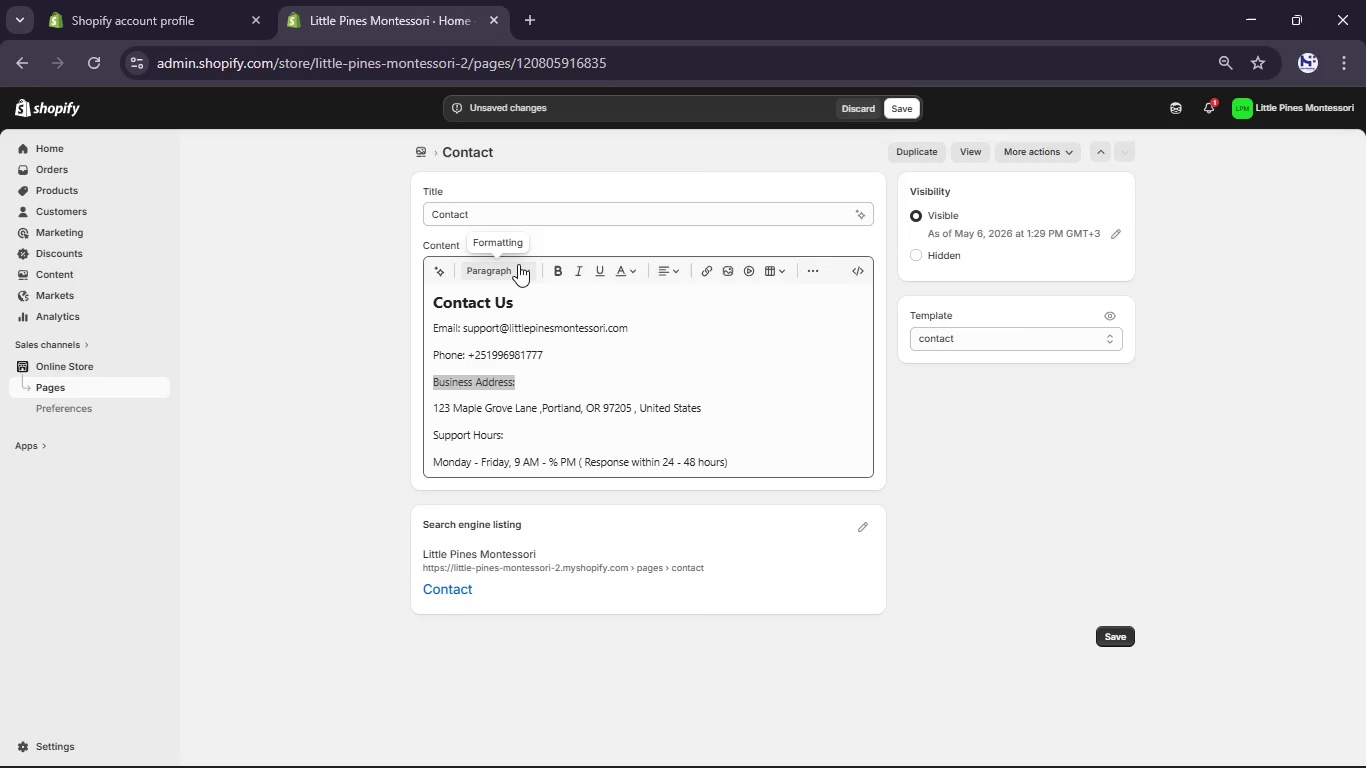 
left_click([518, 264])
 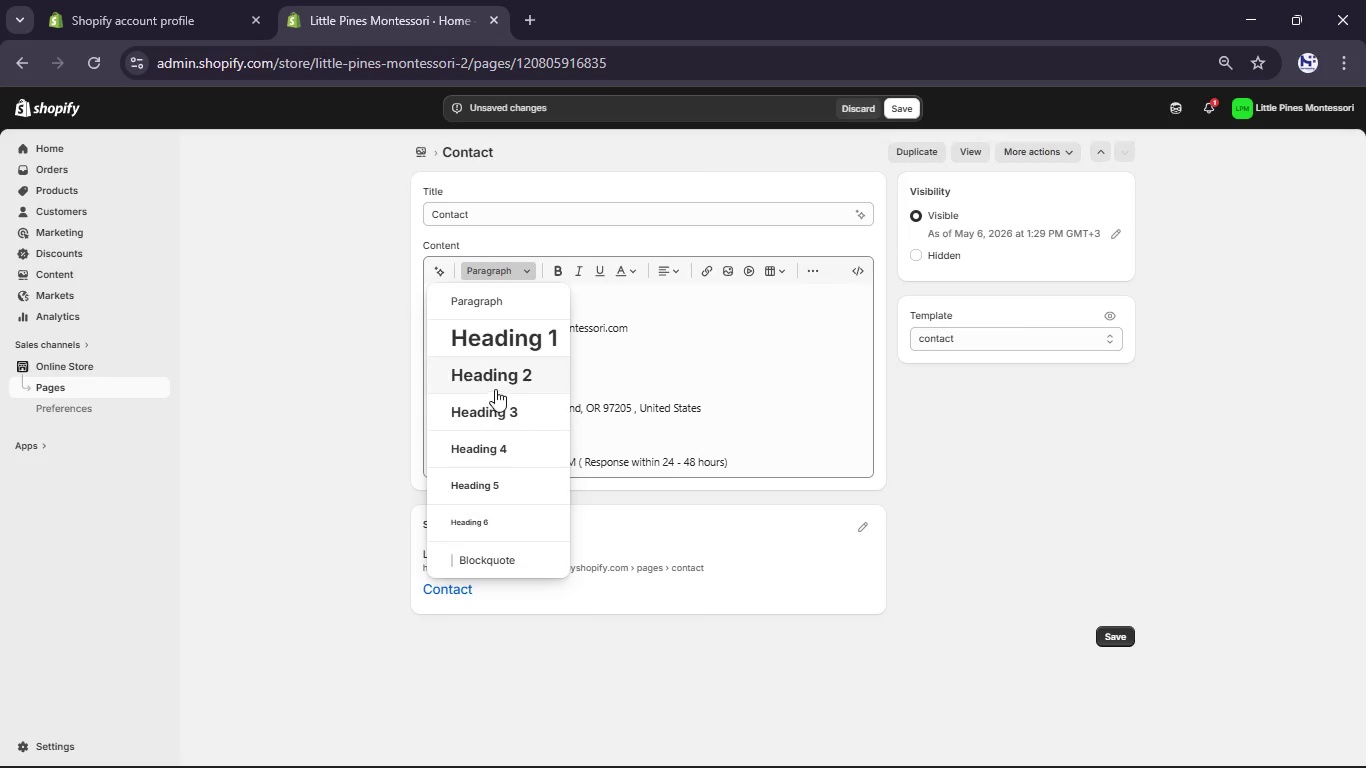 
left_click([495, 387])
 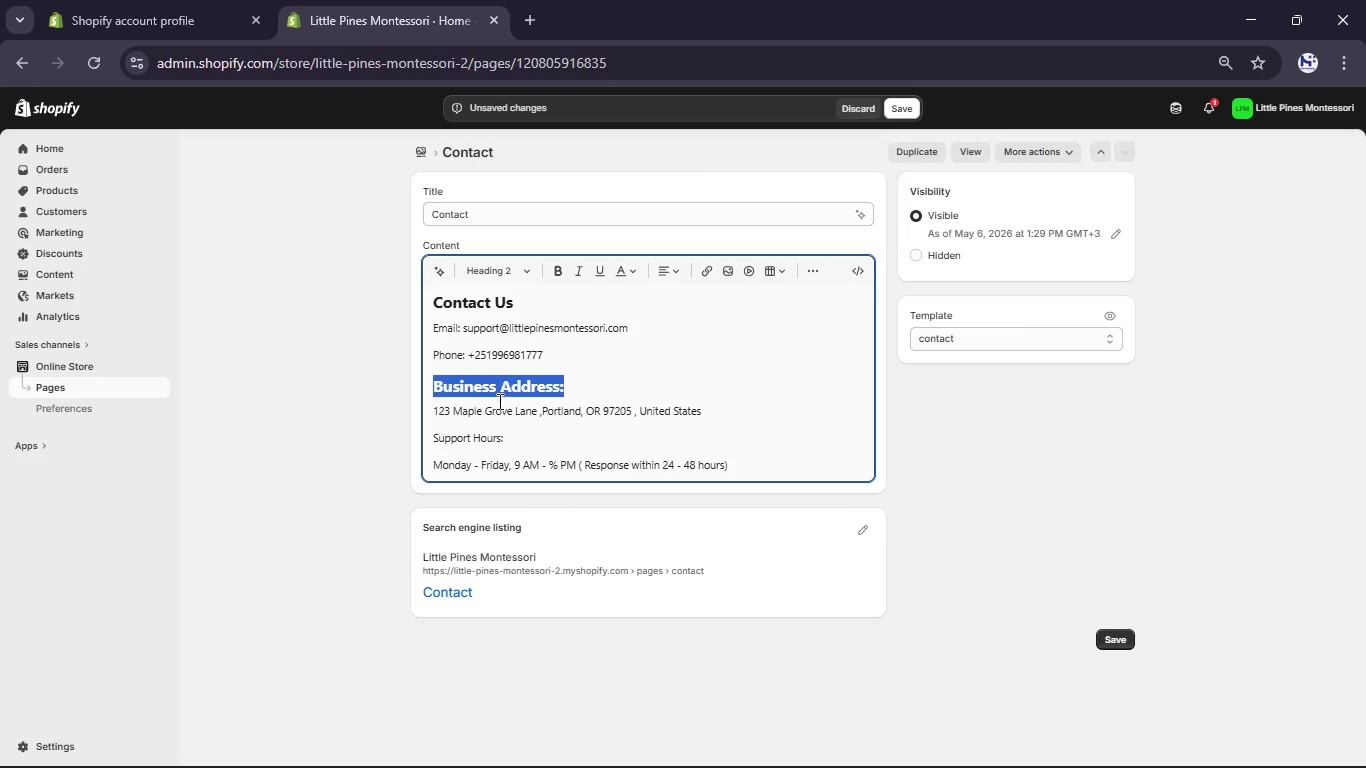 
left_click([513, 438])
 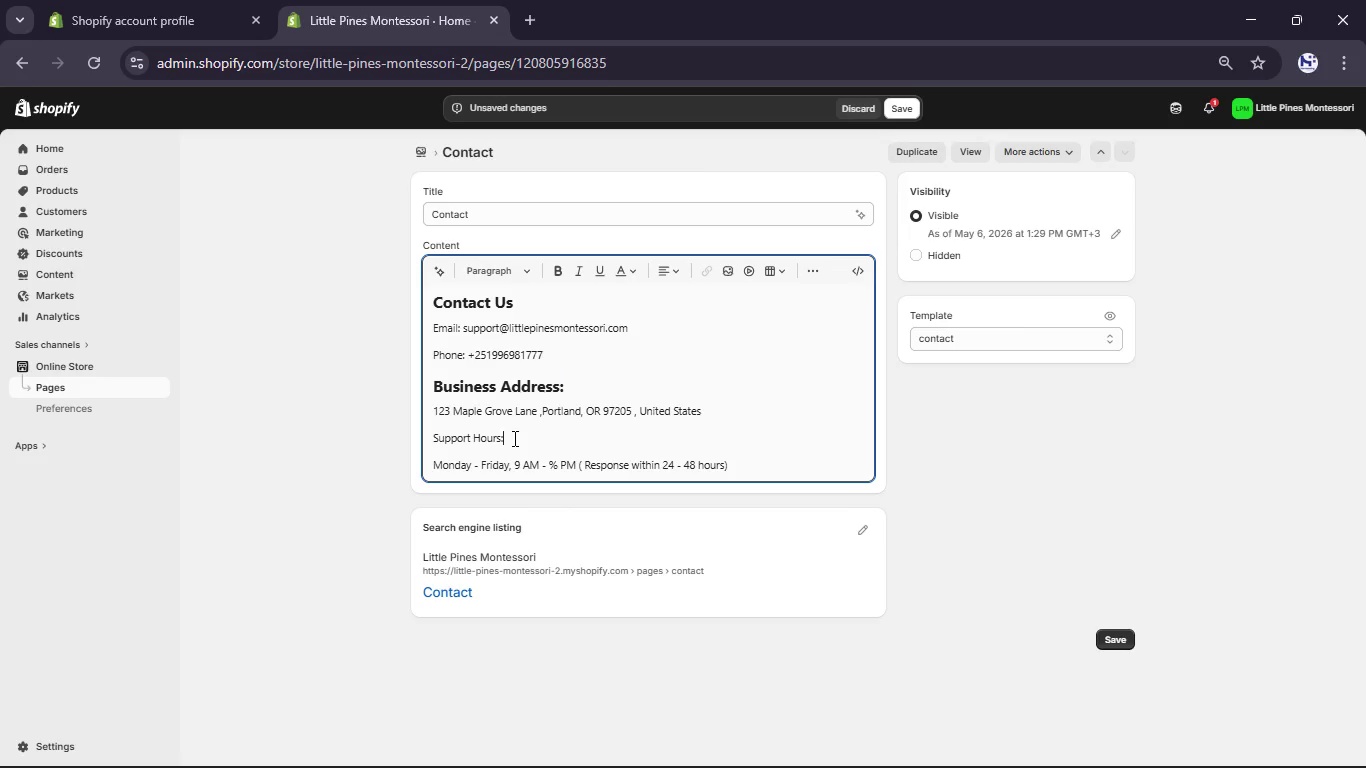 
left_click_drag(start_coordinate=[513, 438], to_coordinate=[384, 431])
 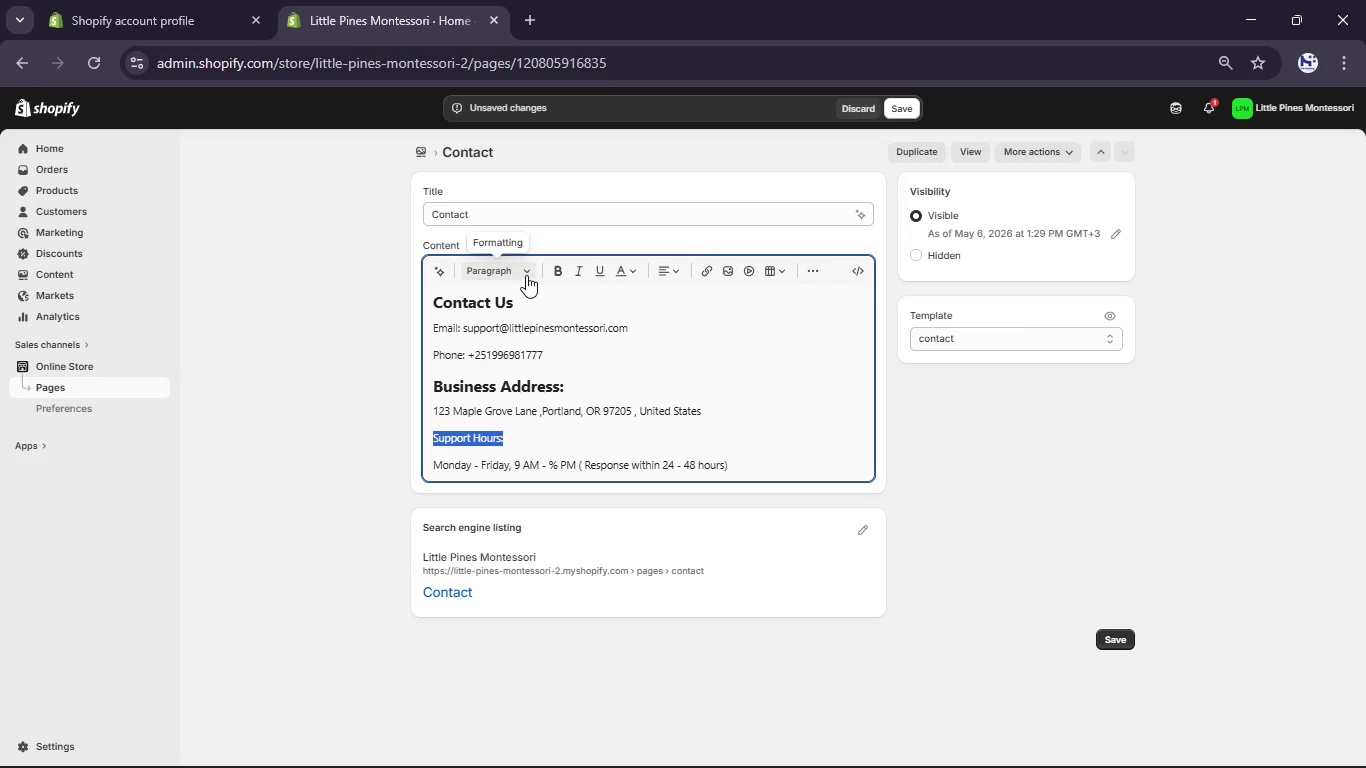 
left_click([526, 275])
 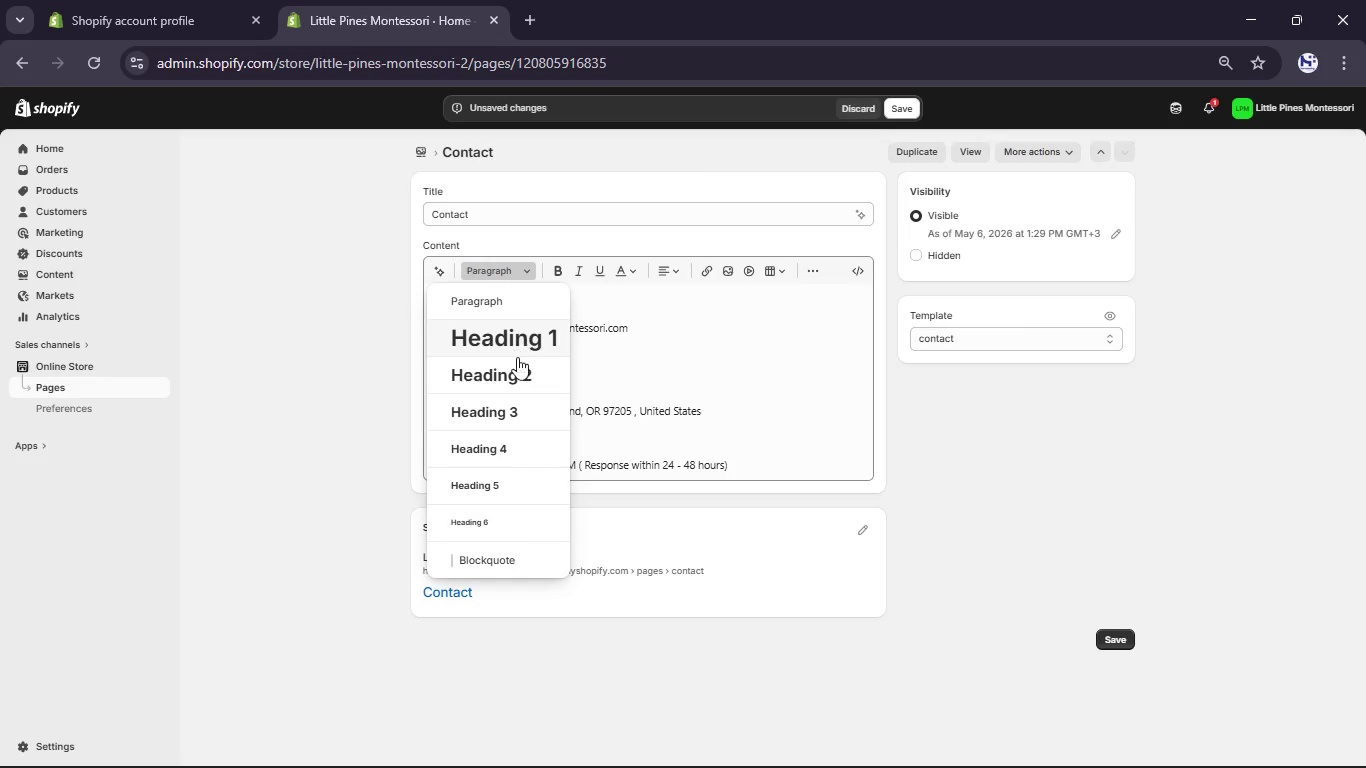 
left_click([515, 372])
 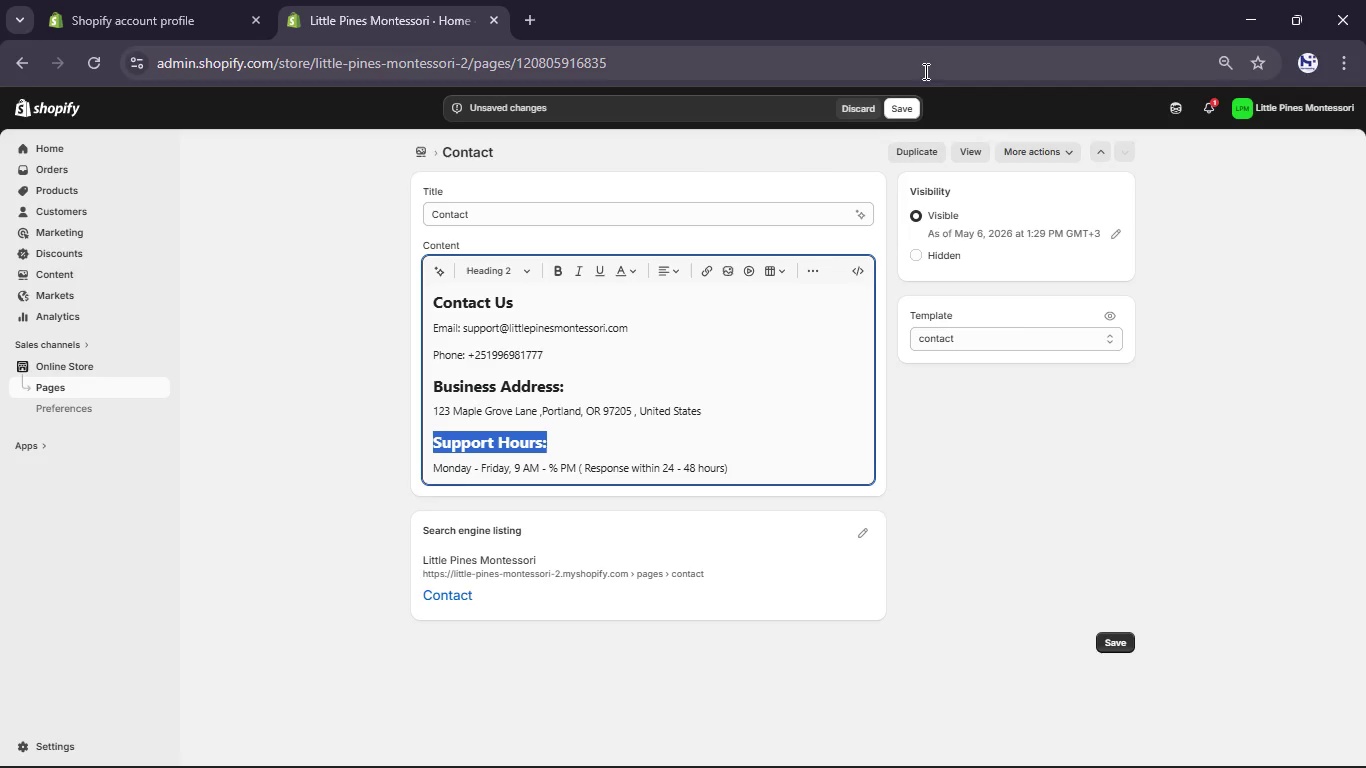 
left_click([912, 96])
 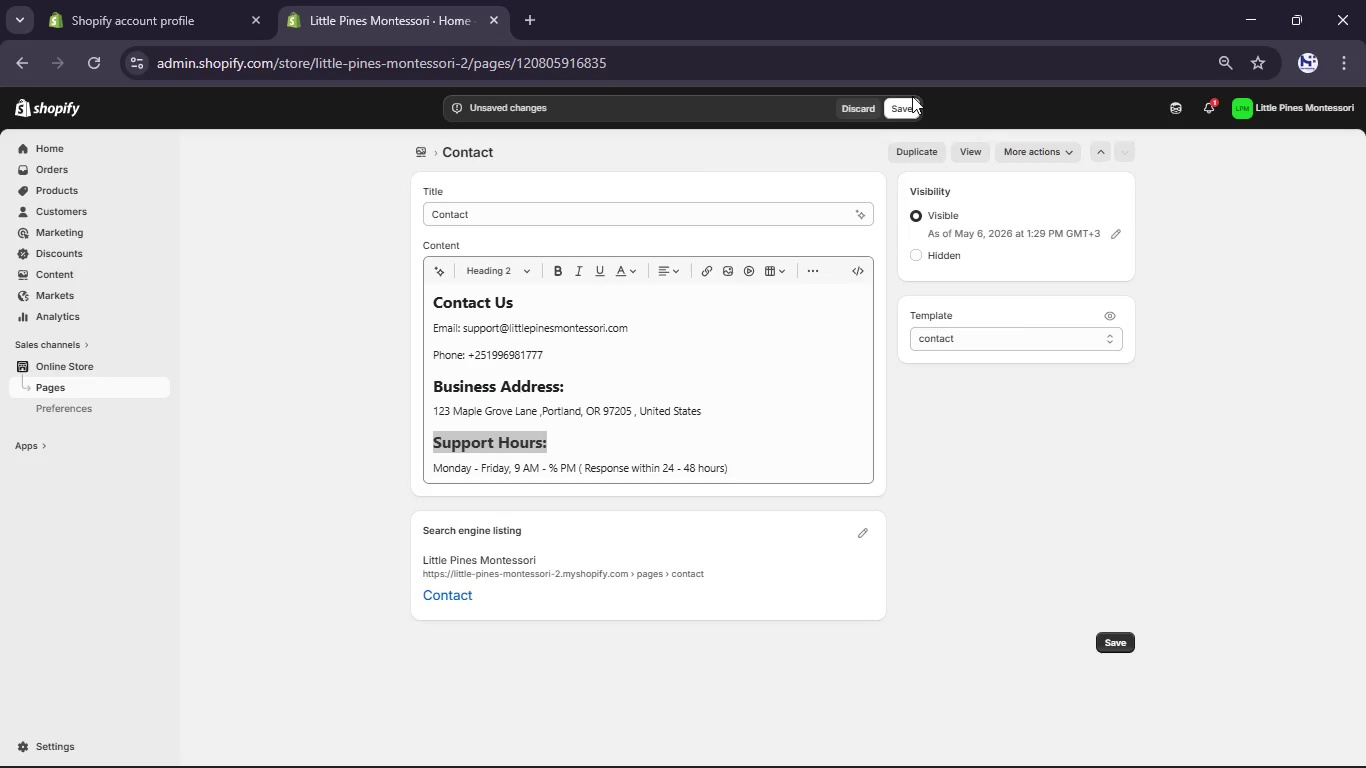 
left_click([899, 103])
 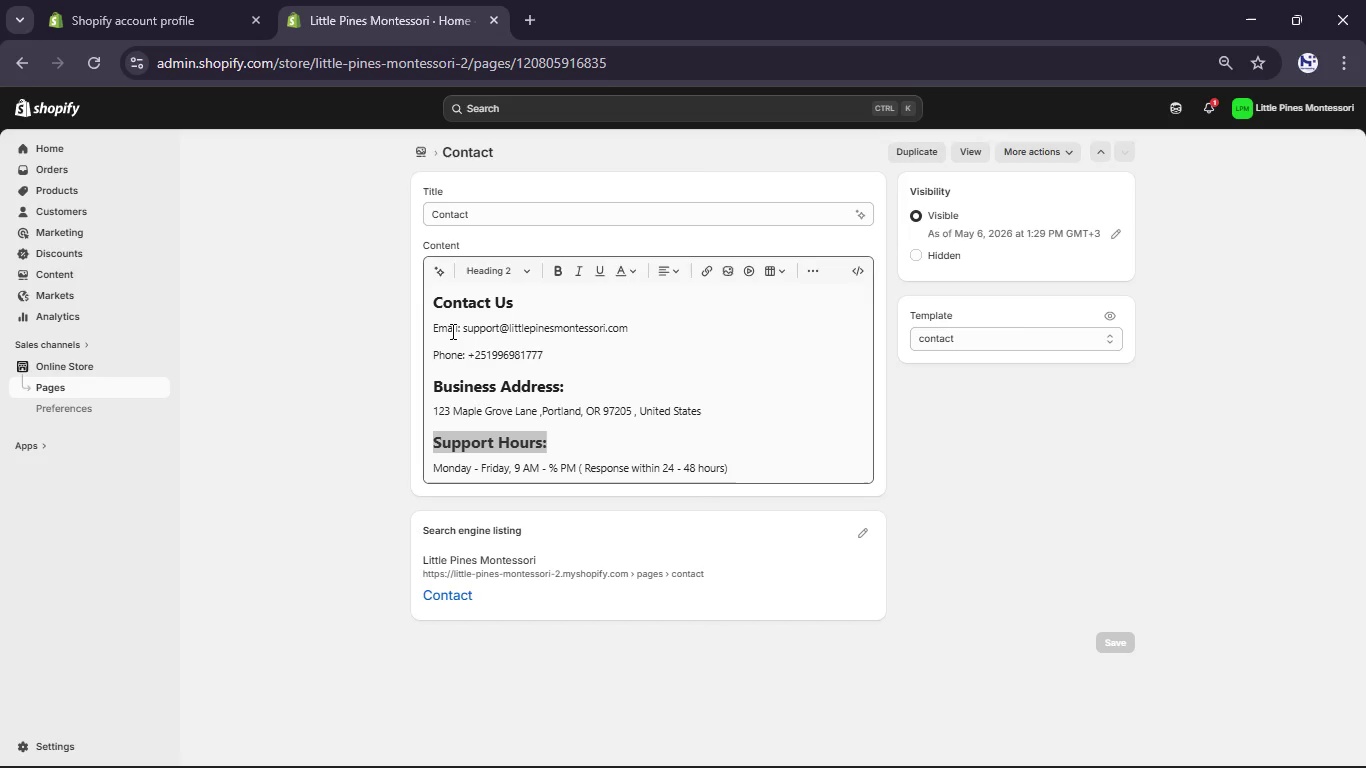 
double_click([446, 329])
 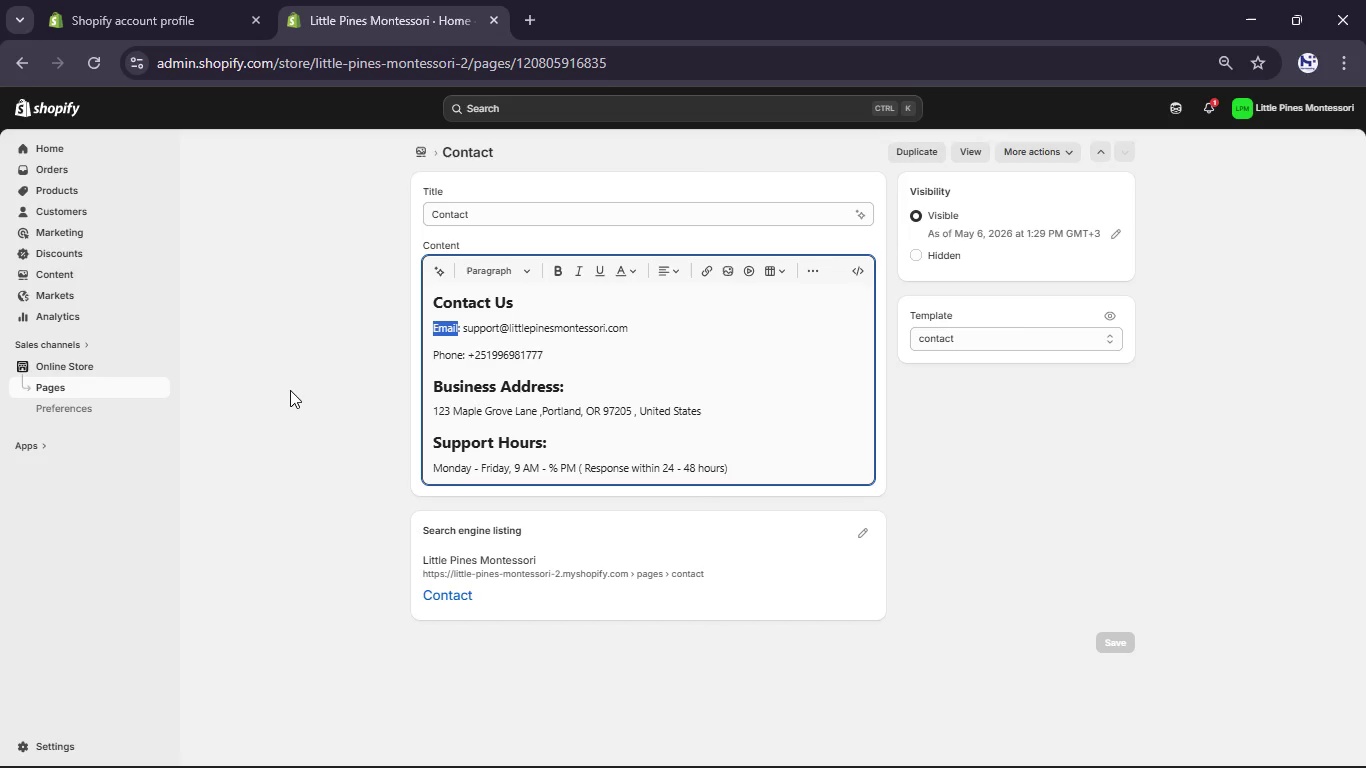 
left_click([290, 390])
 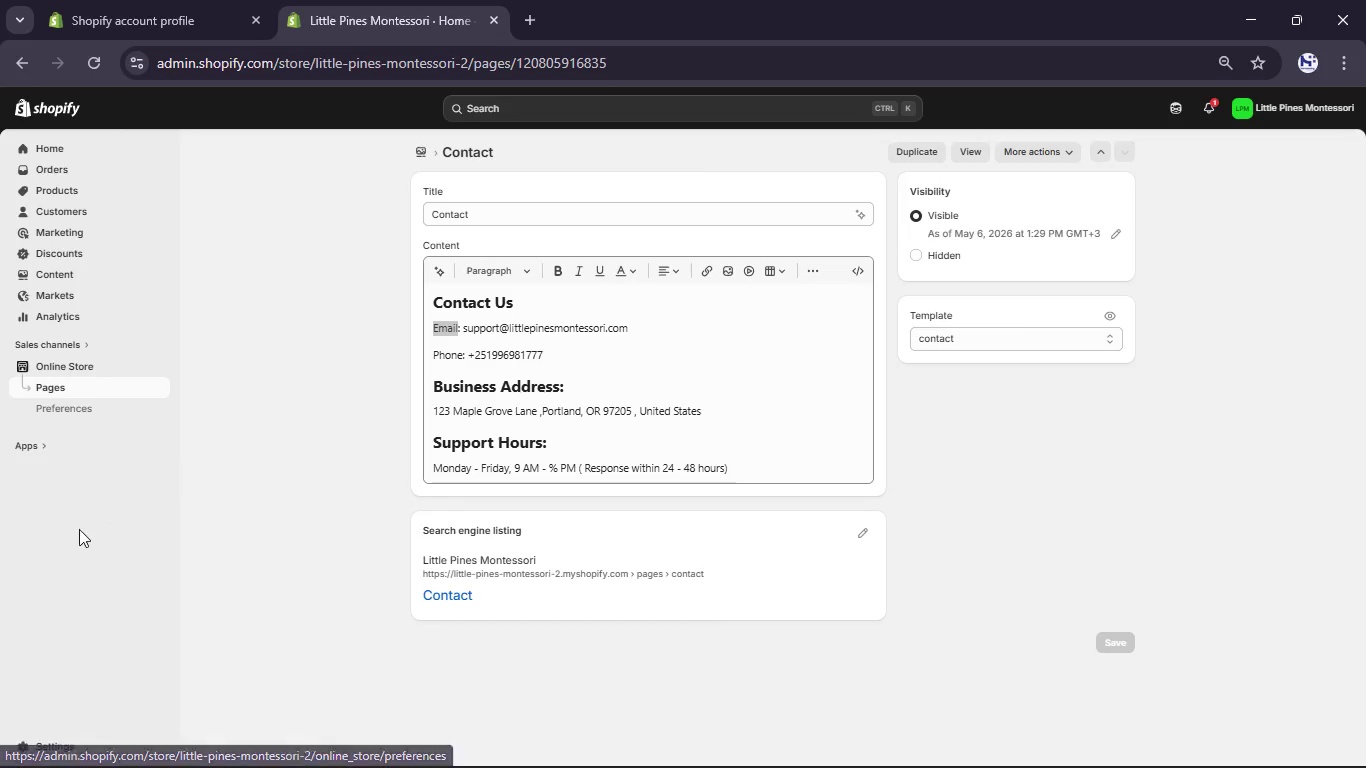 
wait(7.62)
 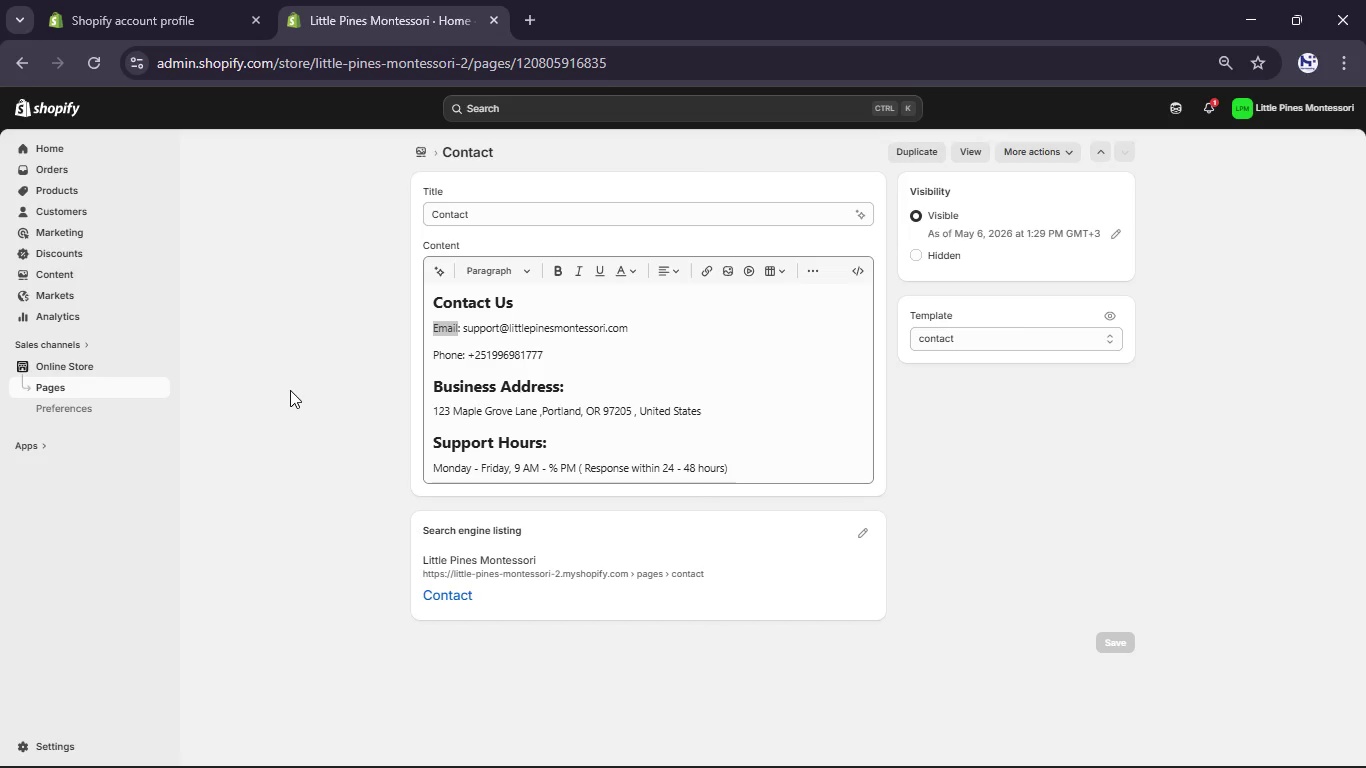 
left_click([102, 268])
 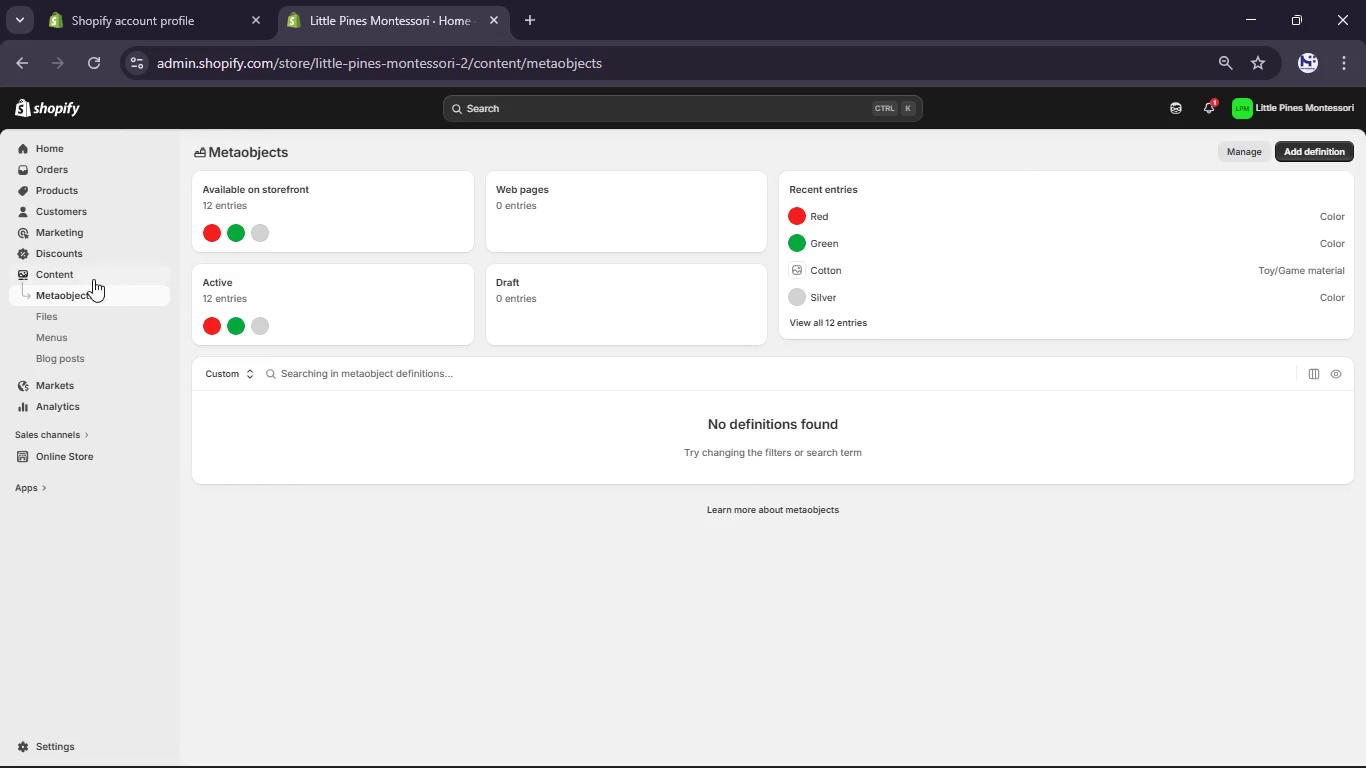 
left_click([72, 331])
 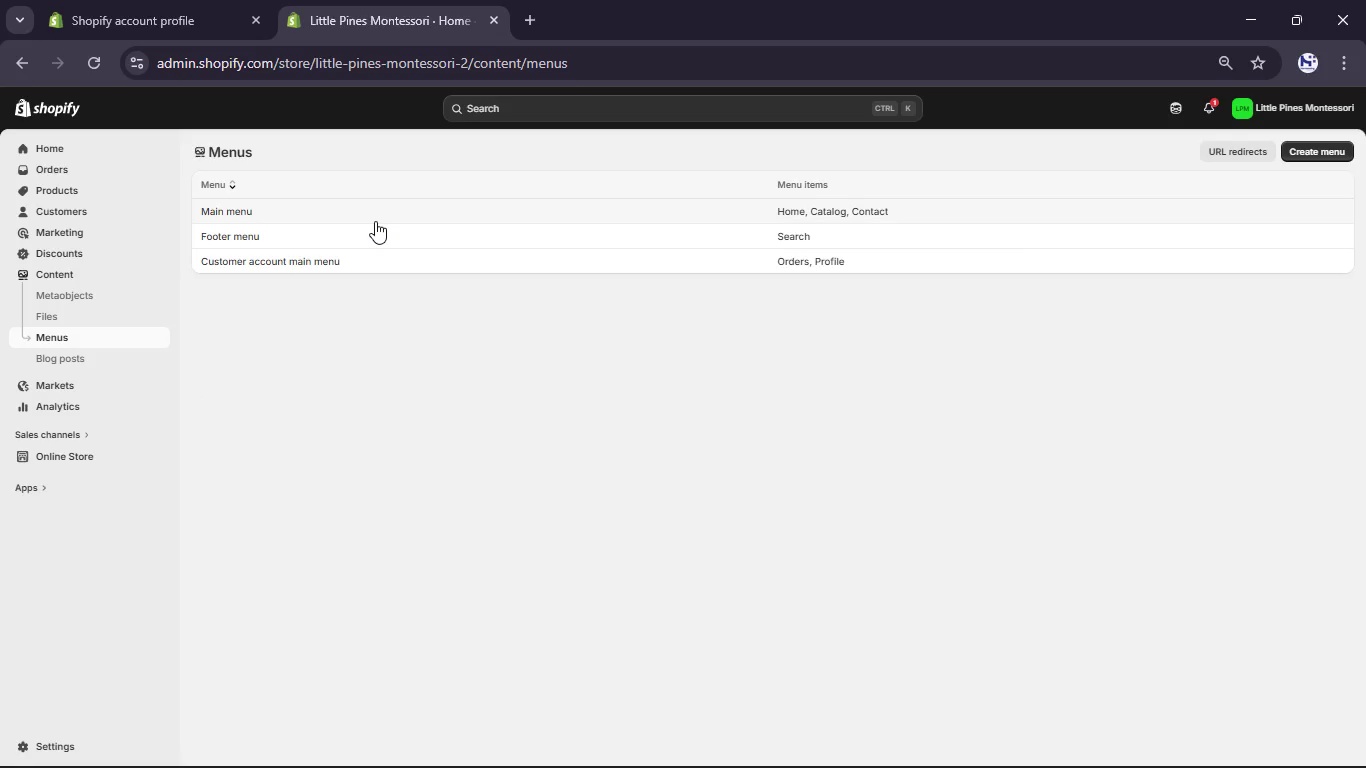 
left_click([658, 229])
 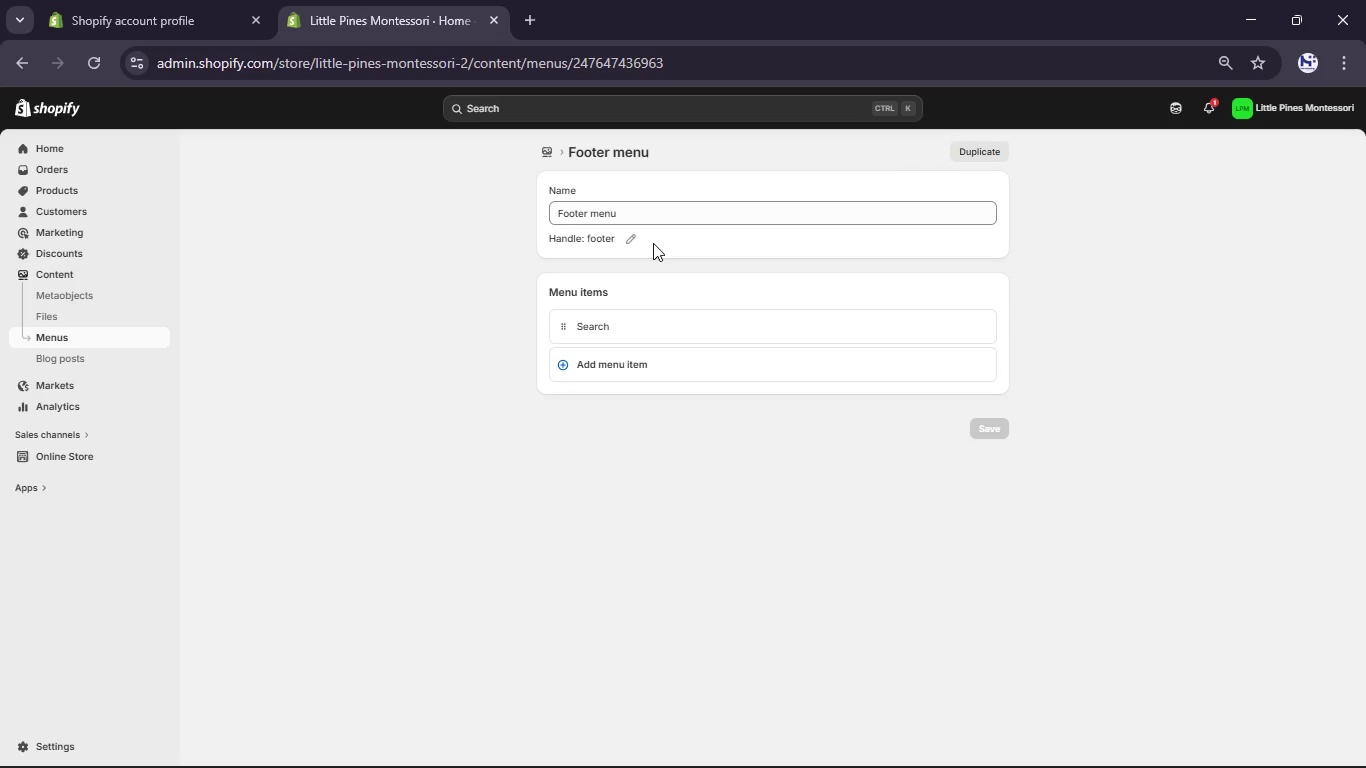 
left_click([628, 361])
 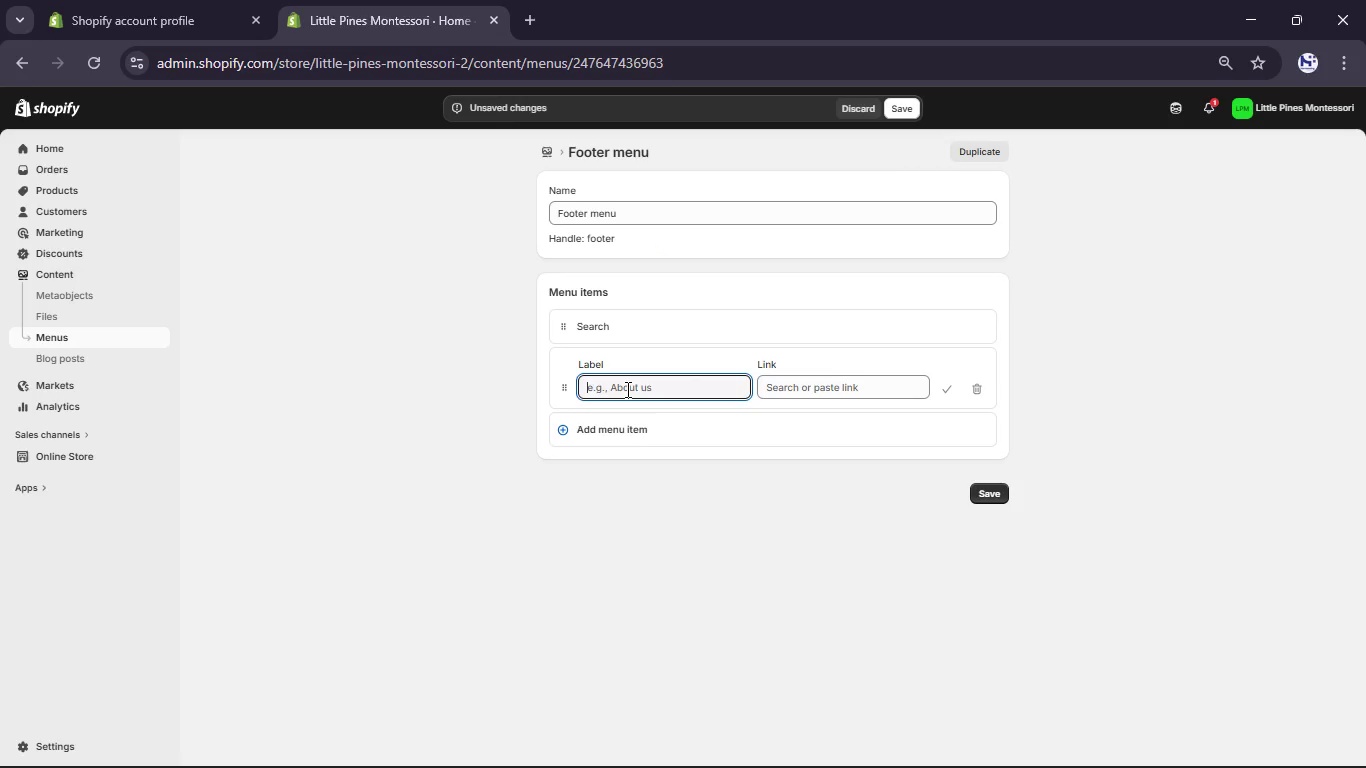 
wait(10.97)
 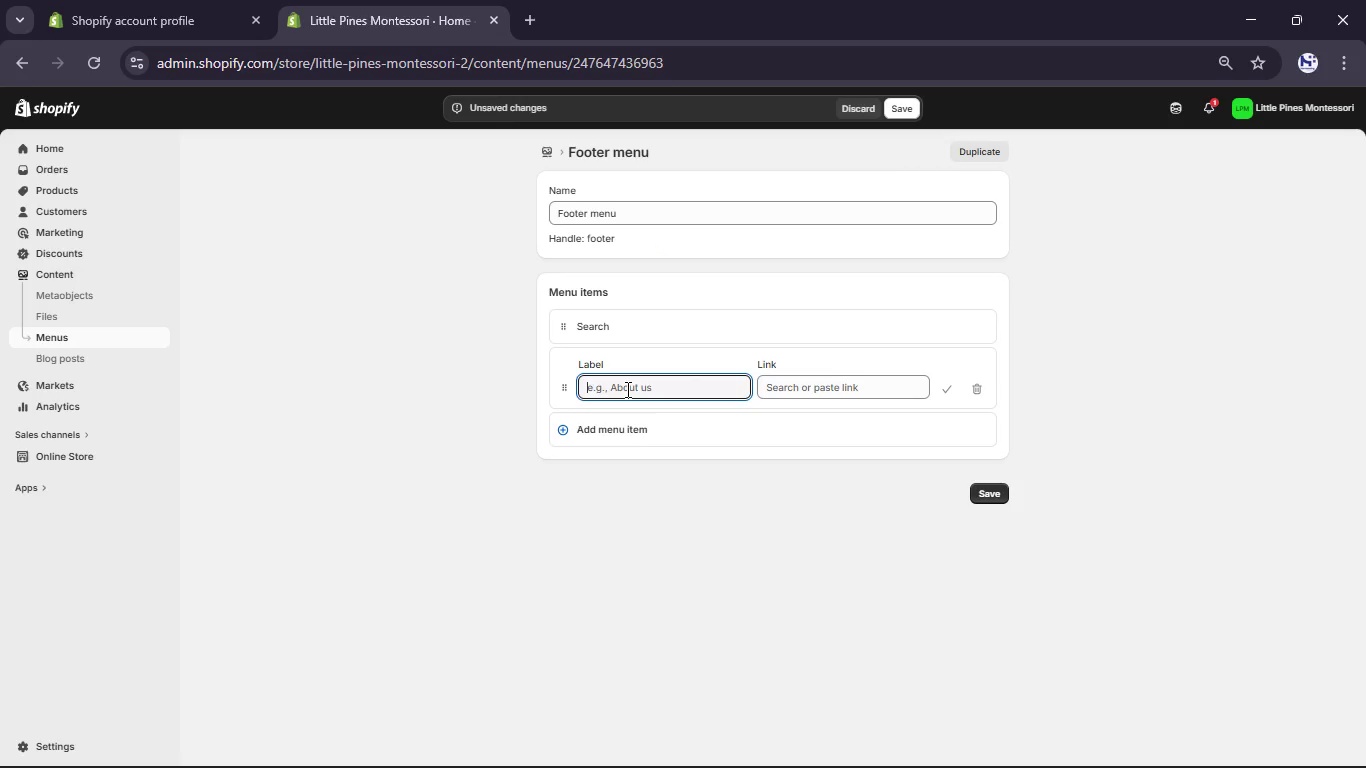 
left_click([810, 391])
 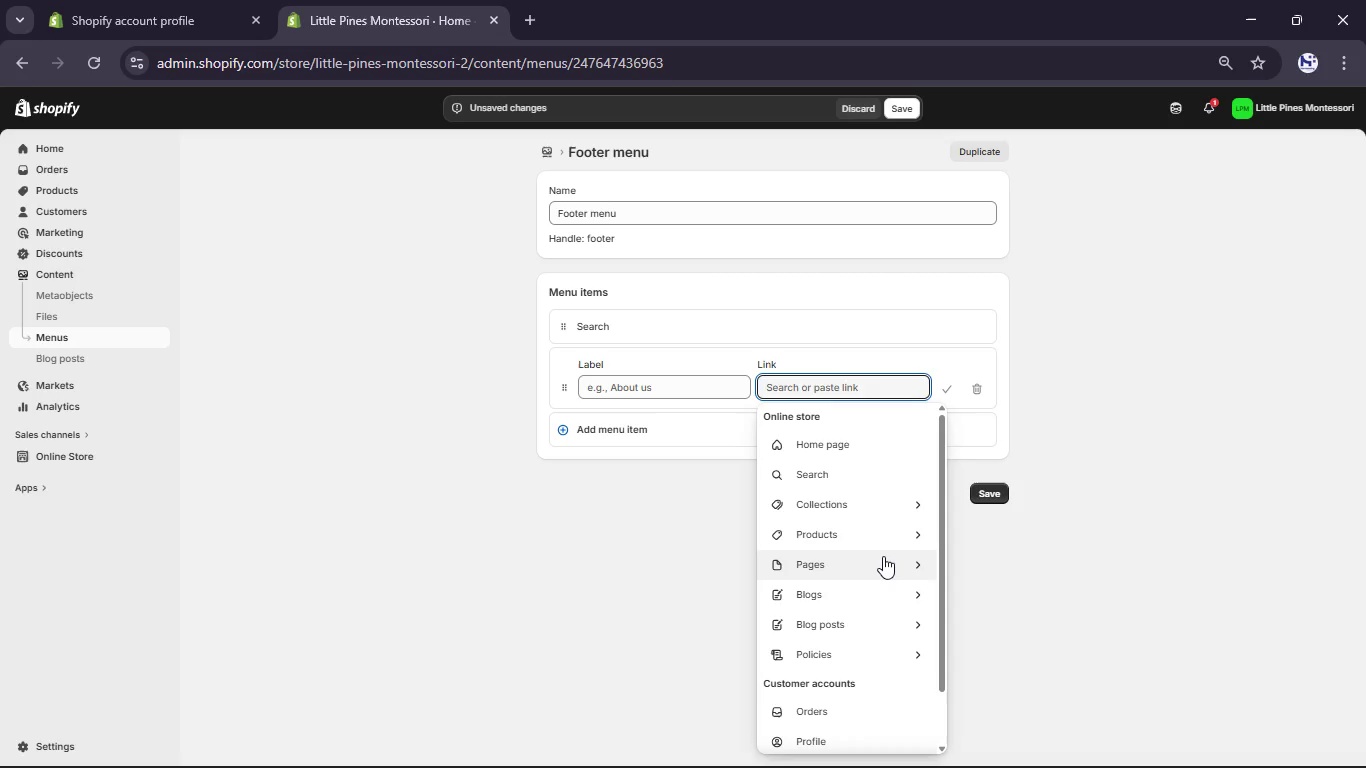 
left_click([883, 563])
 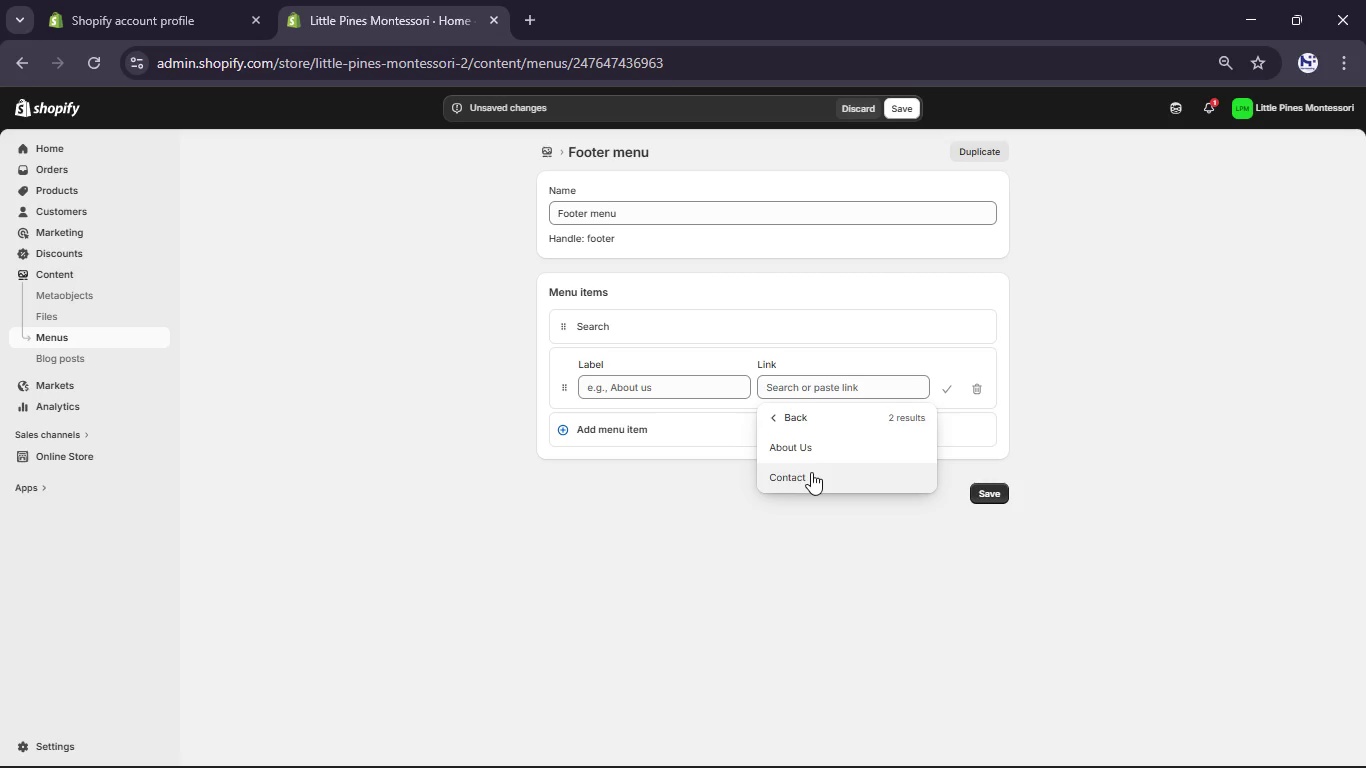 
left_click([803, 444])
 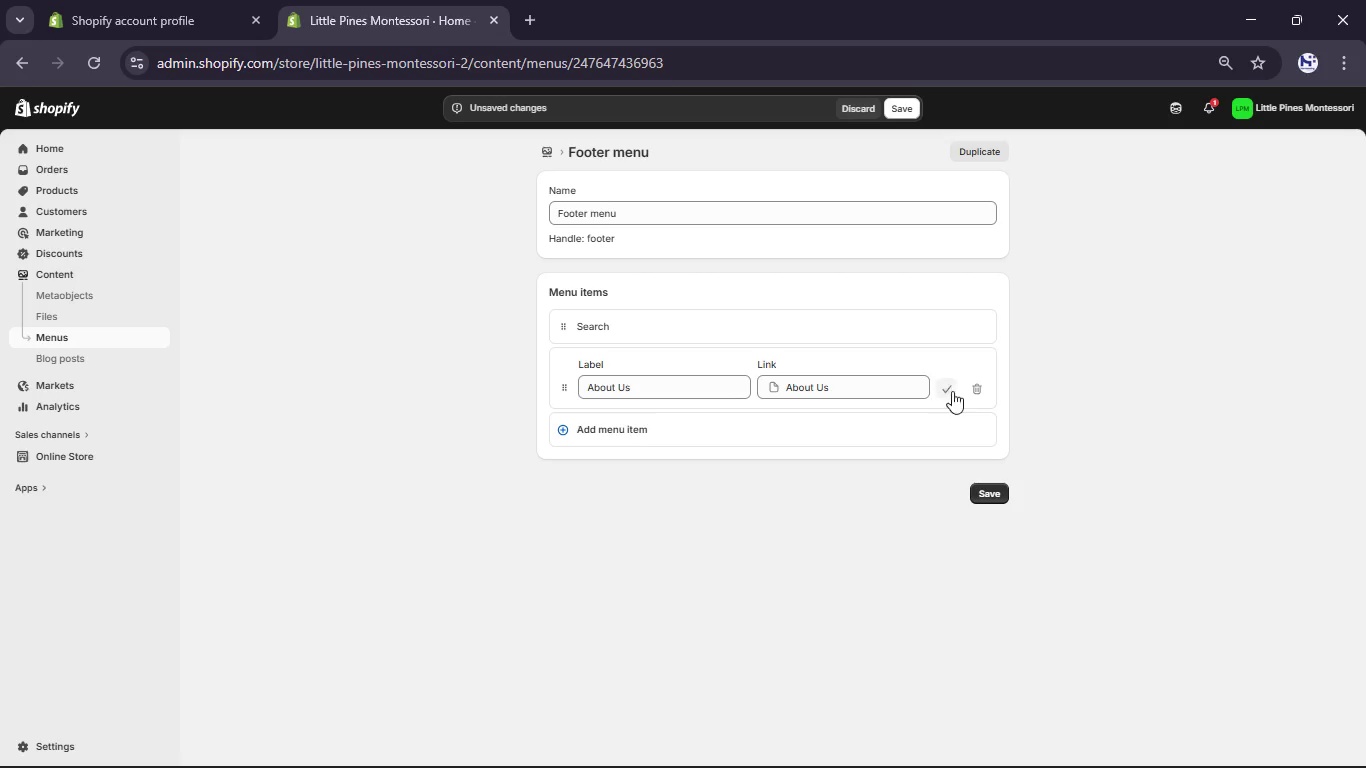 
left_click([958, 390])
 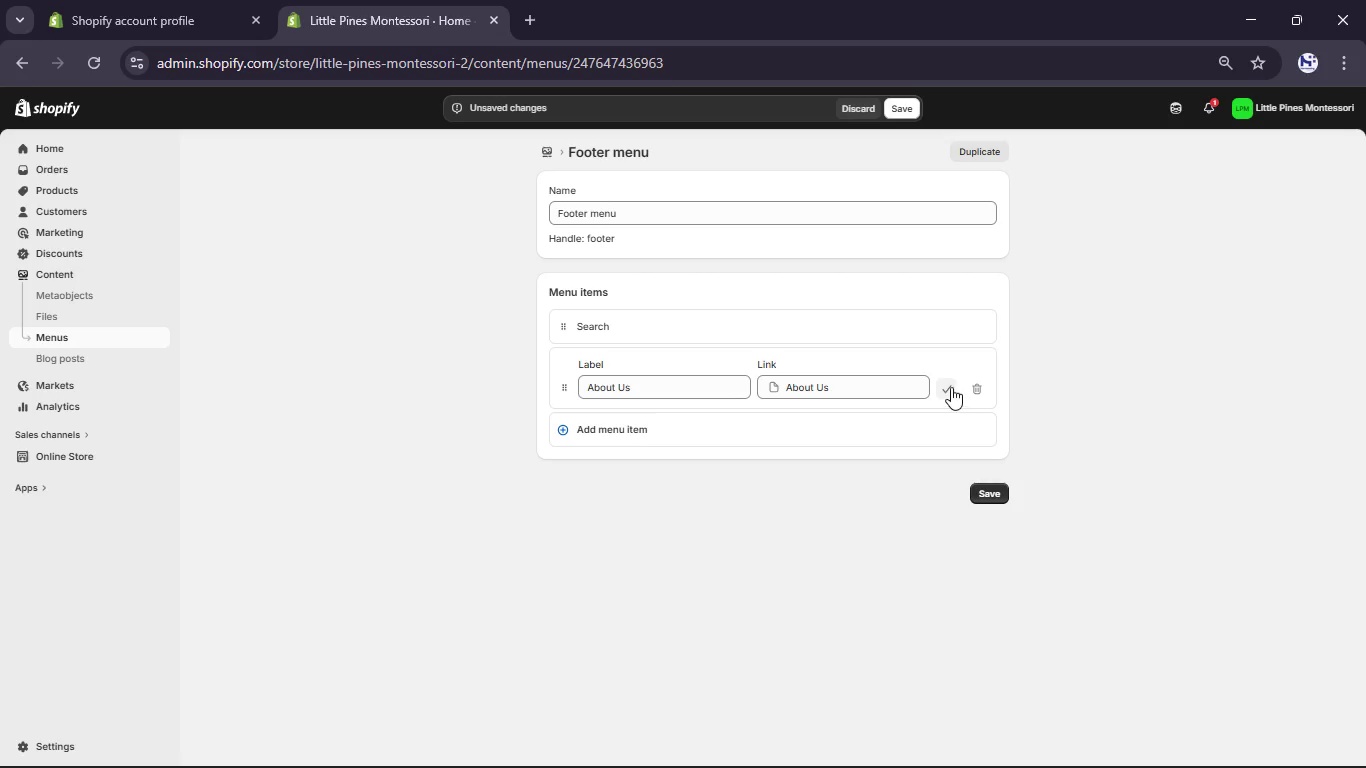 
left_click([951, 387])
 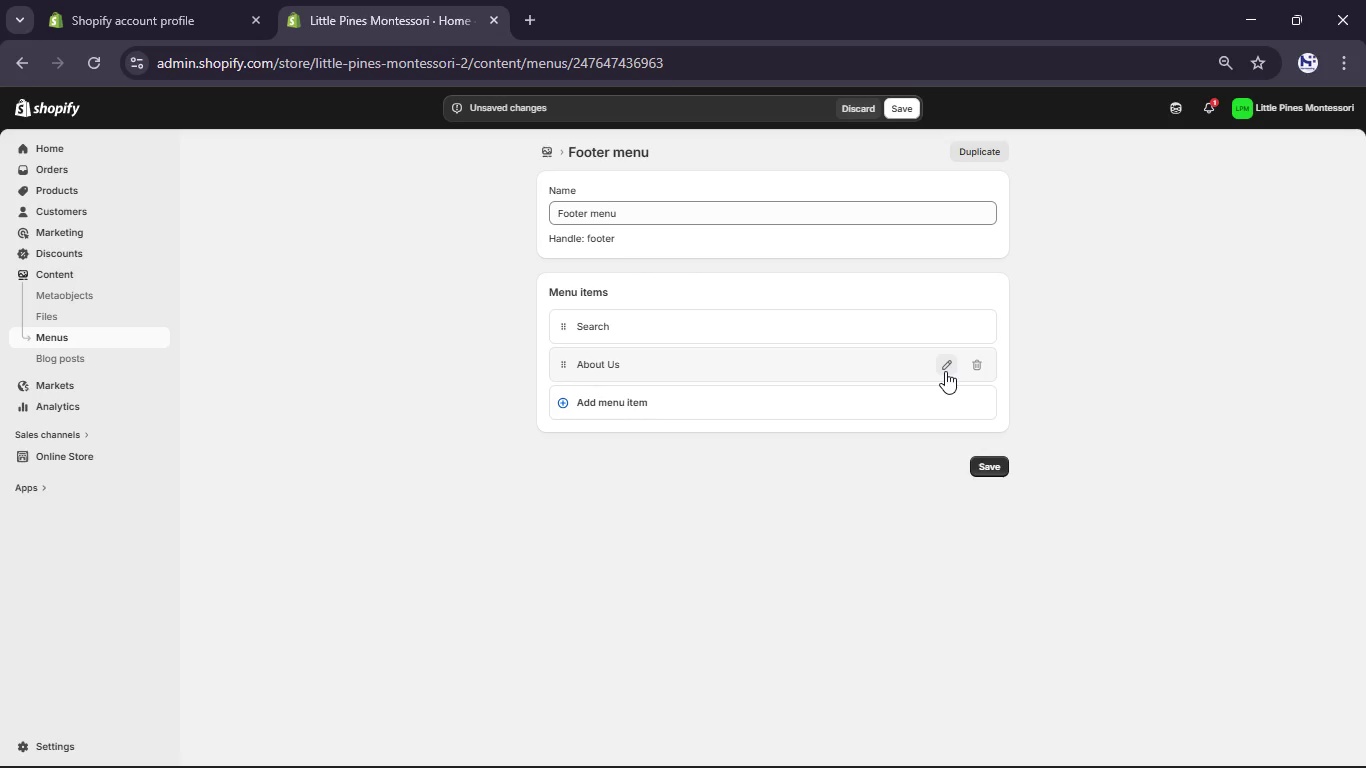 
left_click([926, 407])
 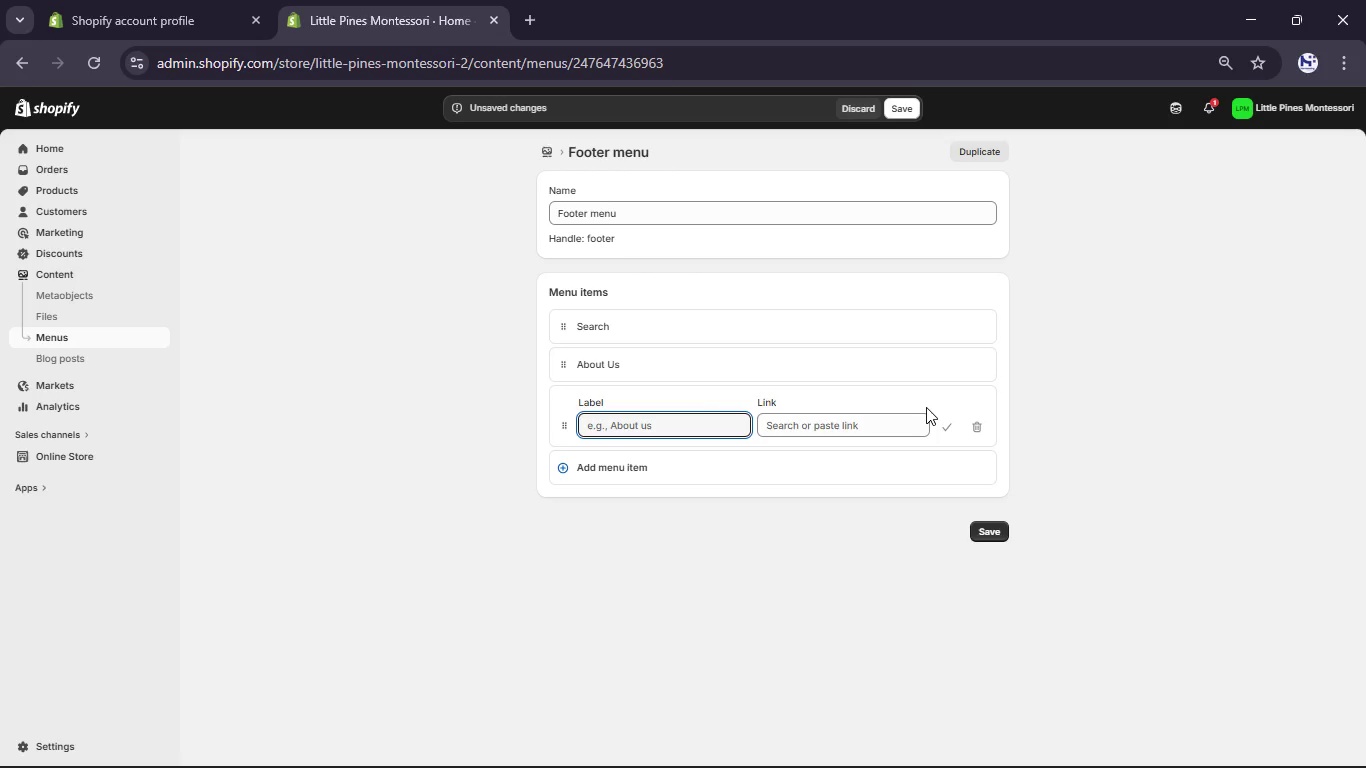 
left_click([900, 418])
 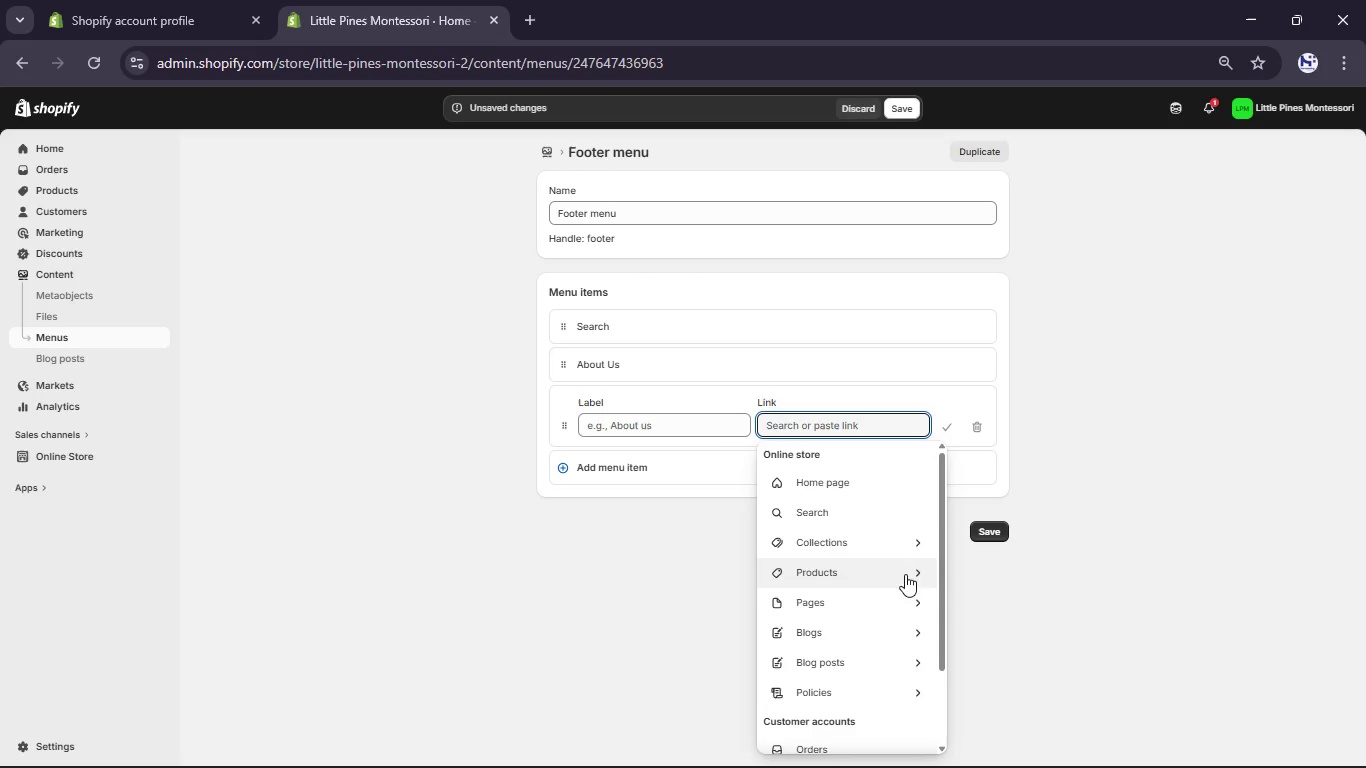 
left_click([914, 599])
 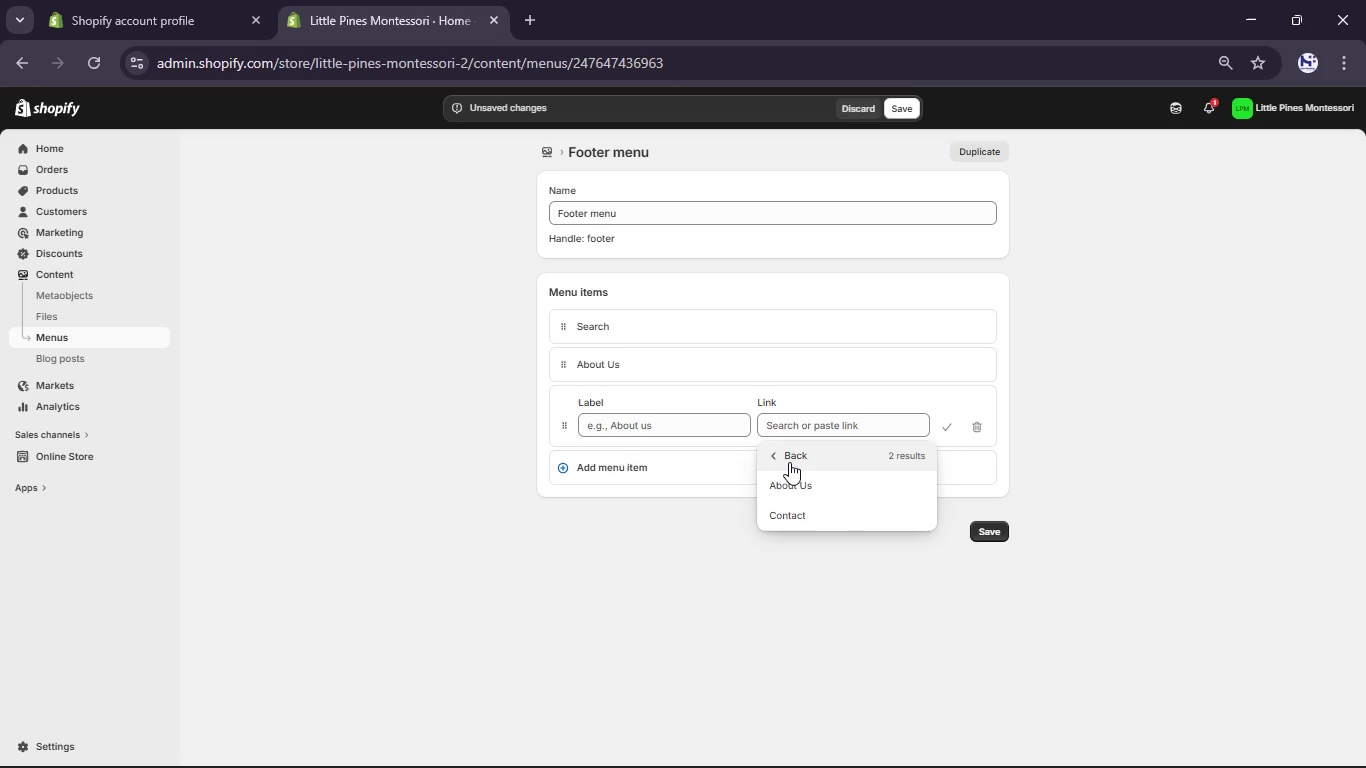 
left_click([794, 510])
 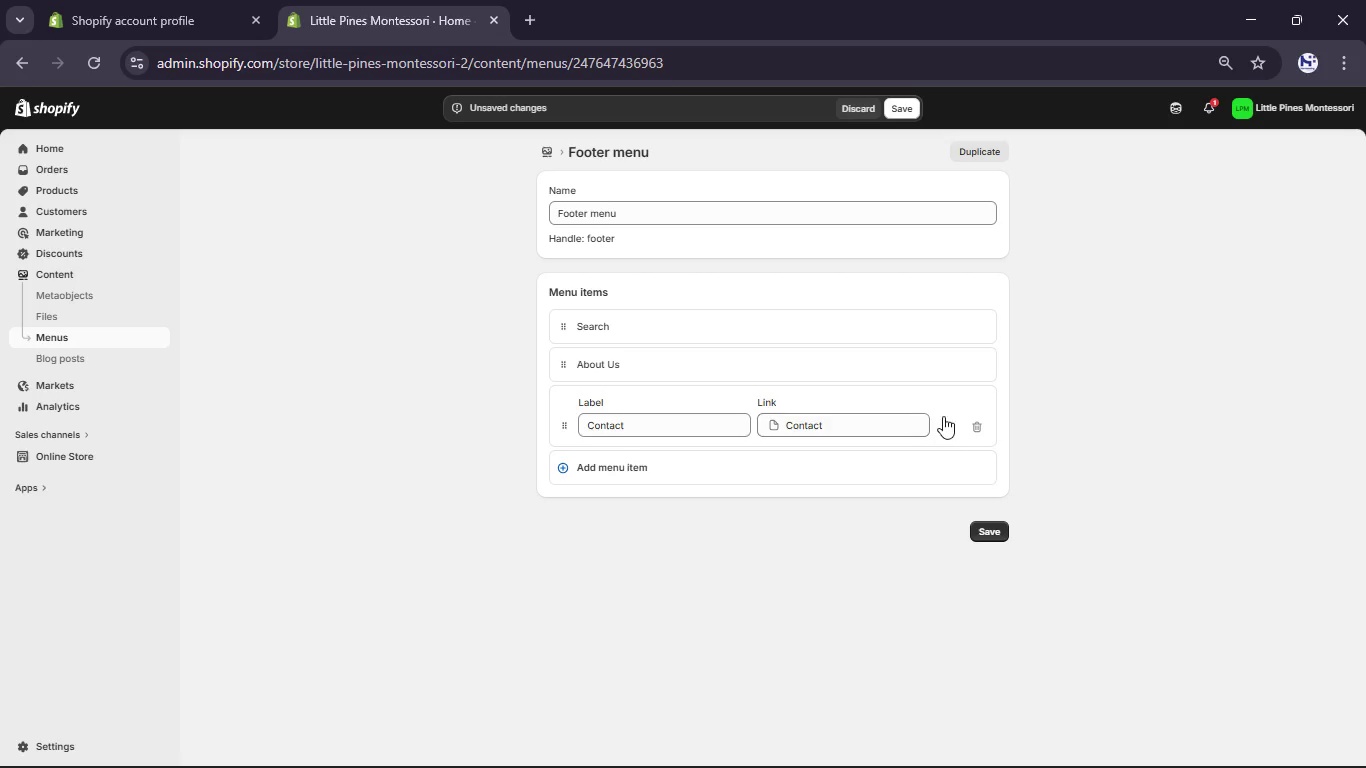 
left_click([951, 424])
 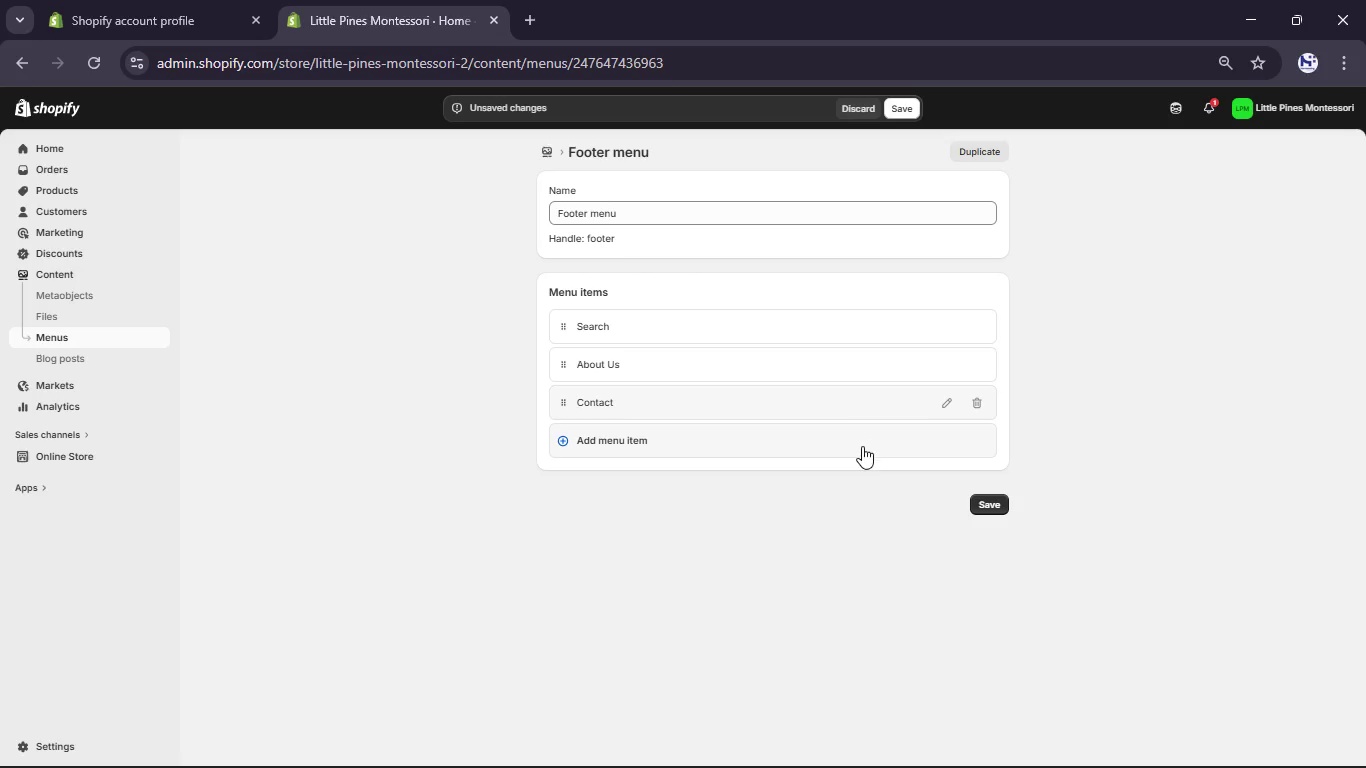 
left_click([854, 450])
 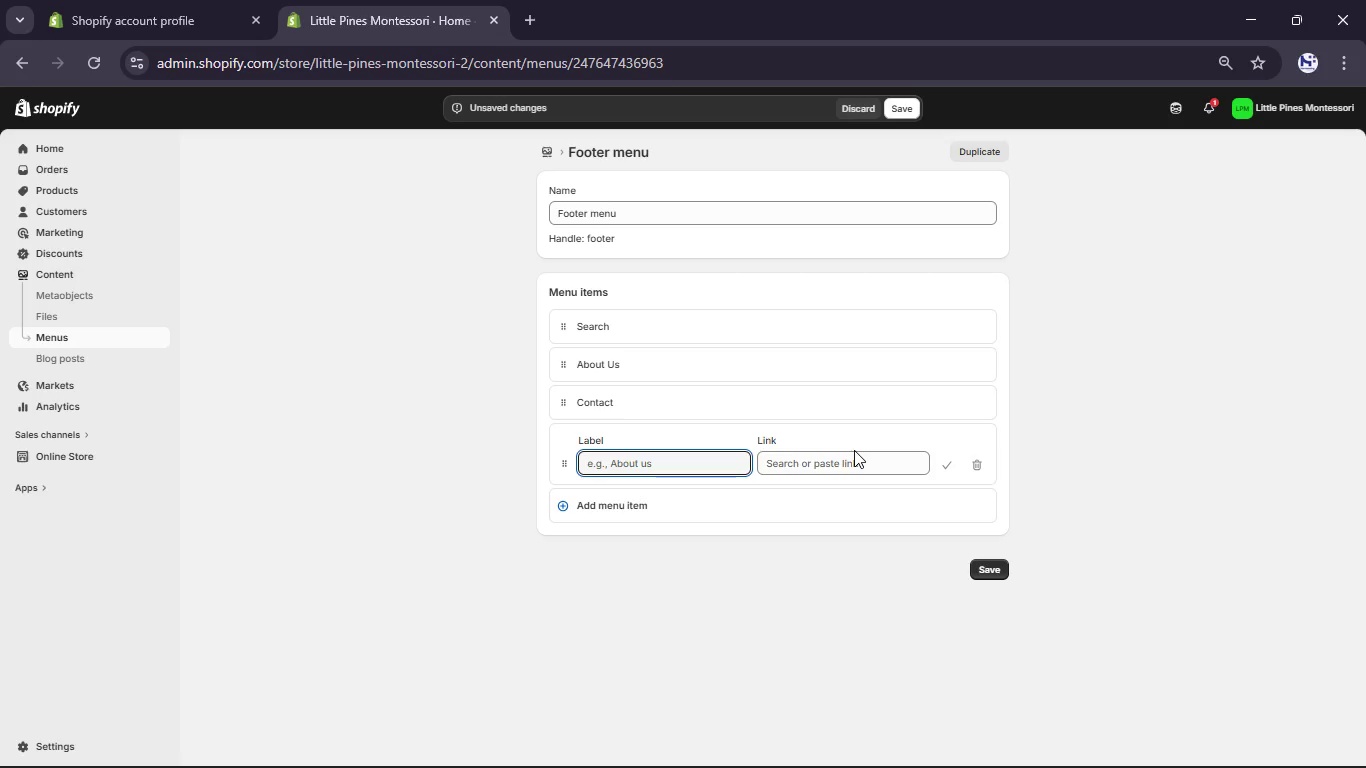 
left_click([850, 463])
 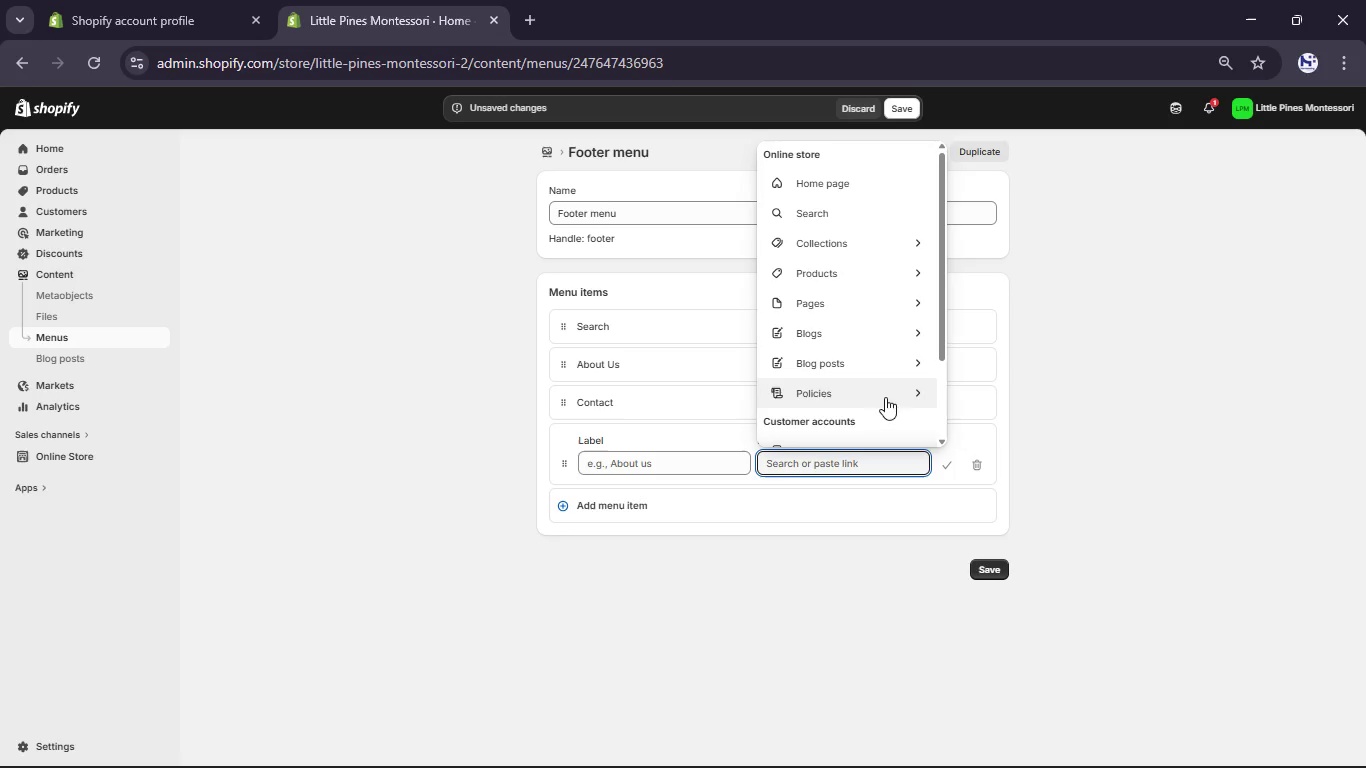 
left_click([888, 401])
 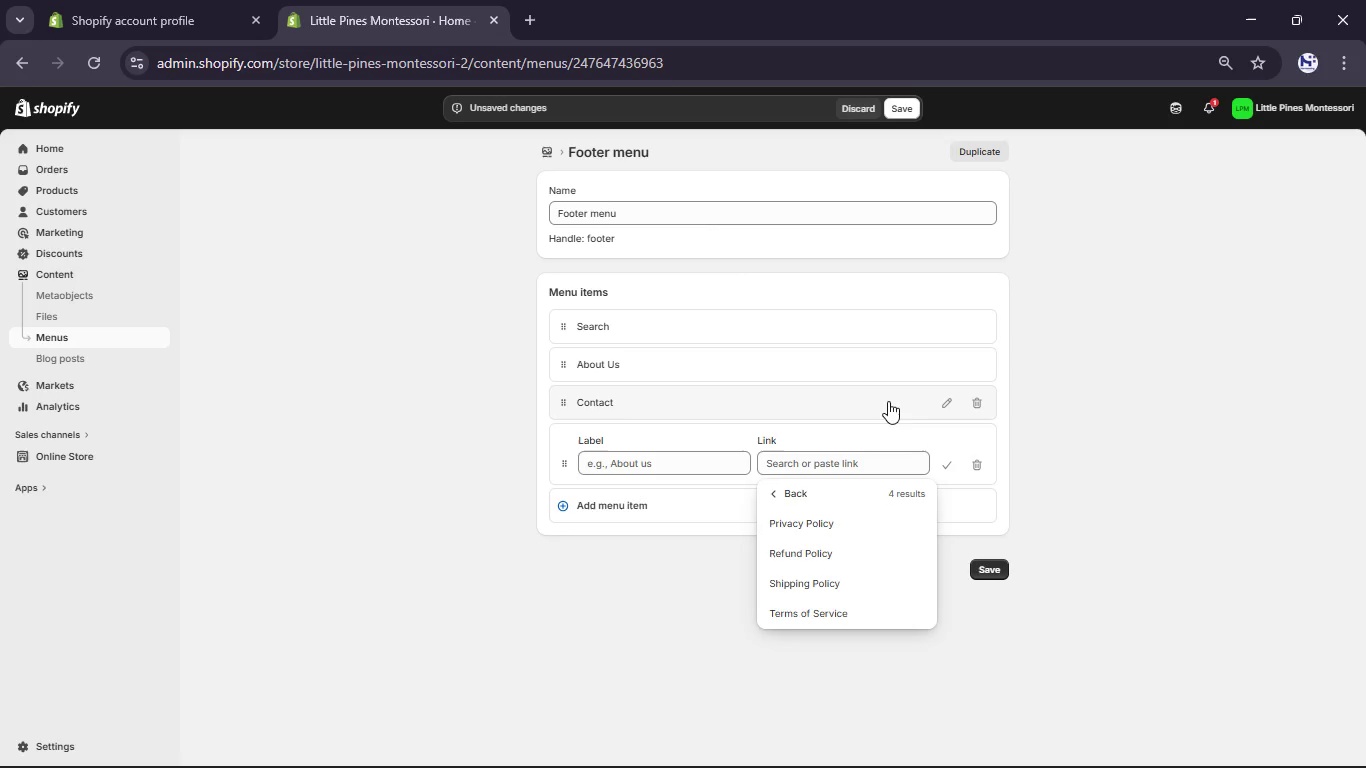 
wait(5.25)
 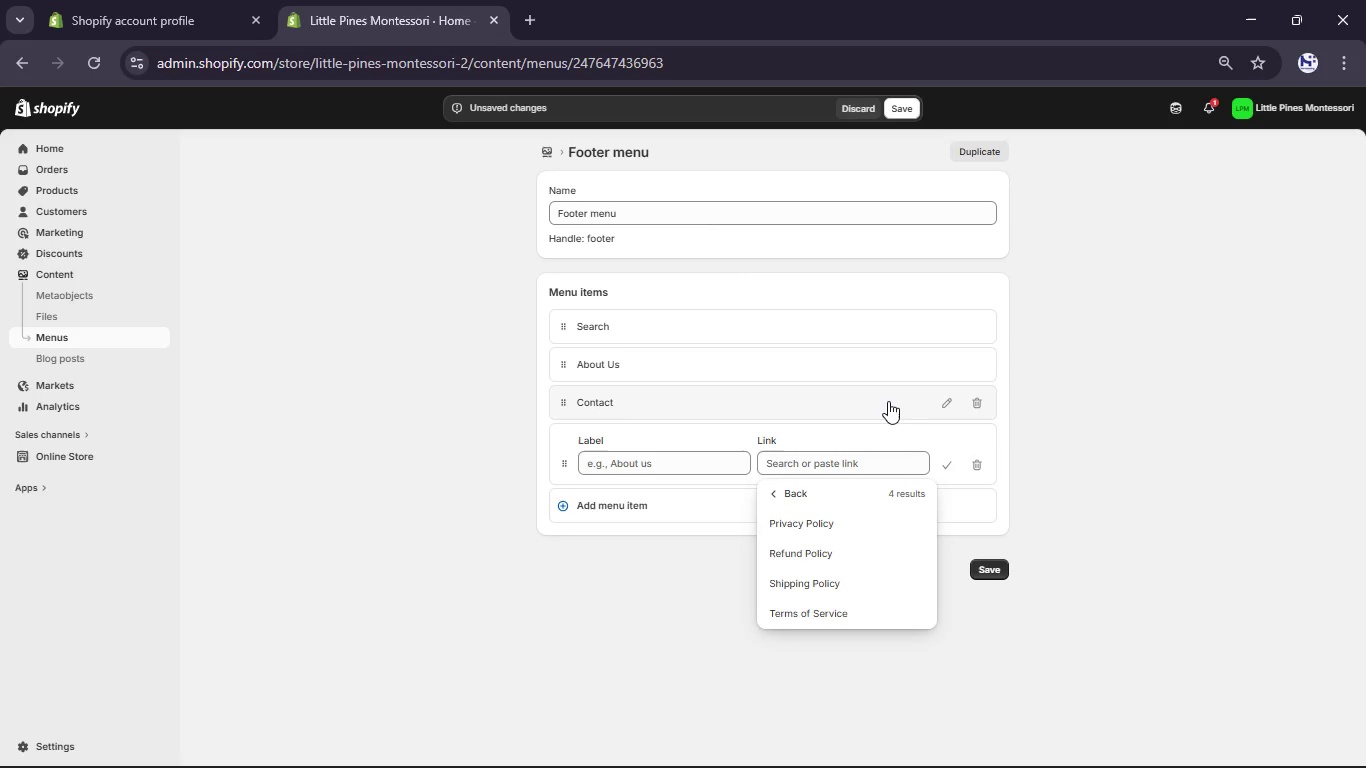 
left_click([786, 522])
 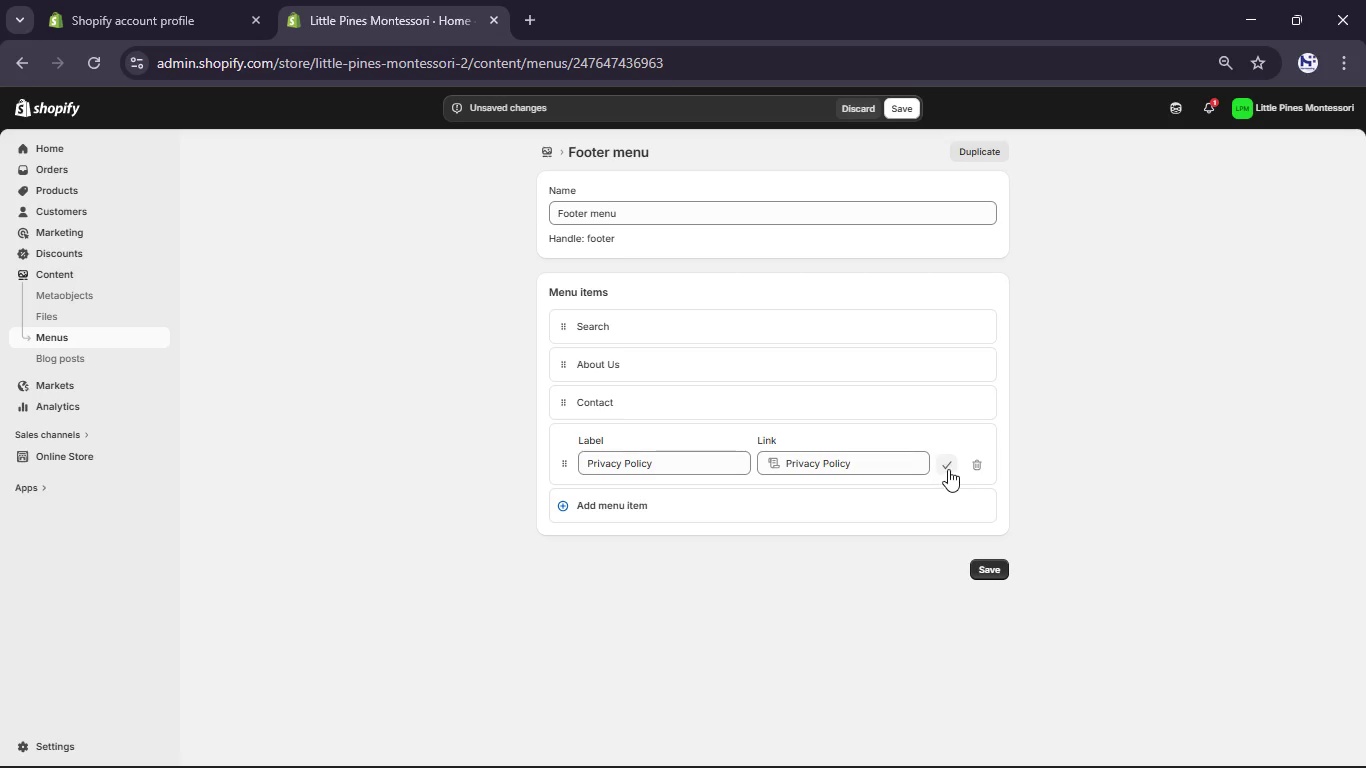 
left_click([948, 469])
 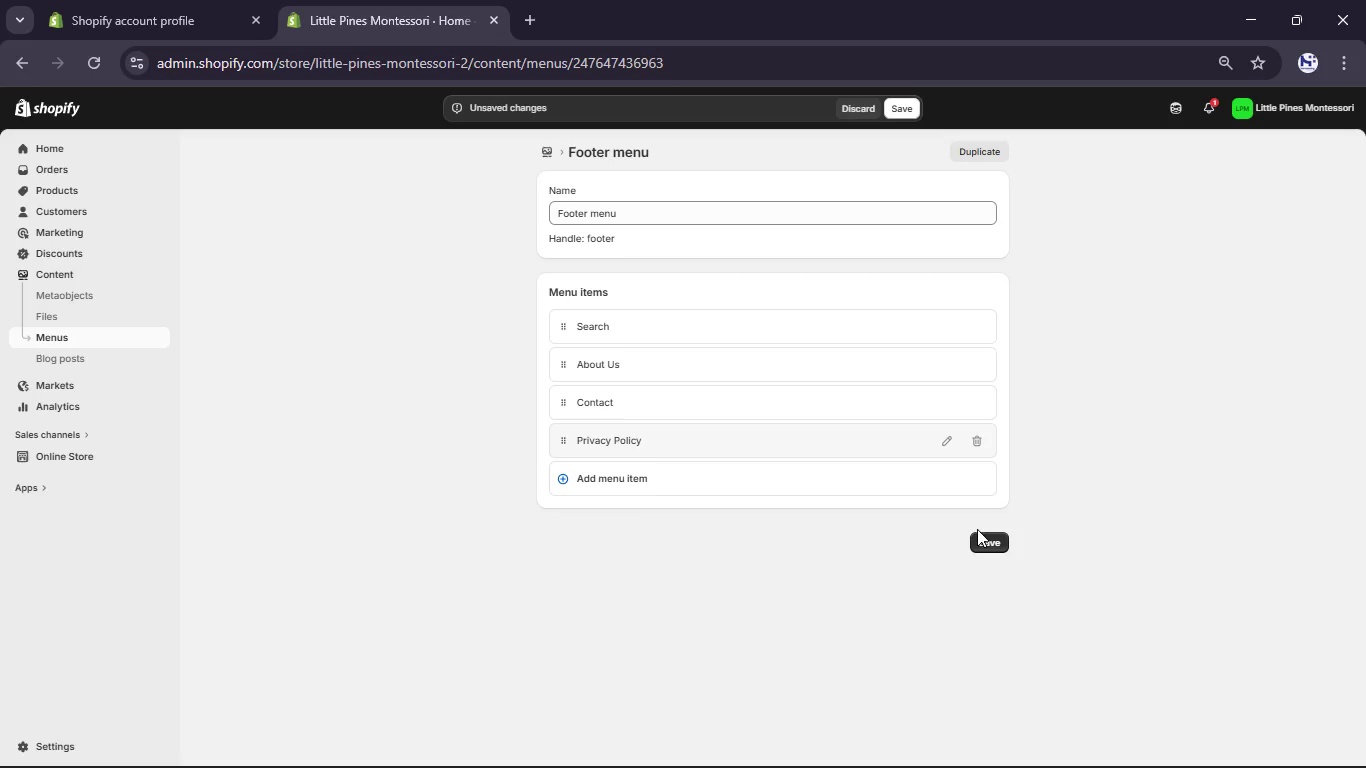 
left_click([978, 536])
 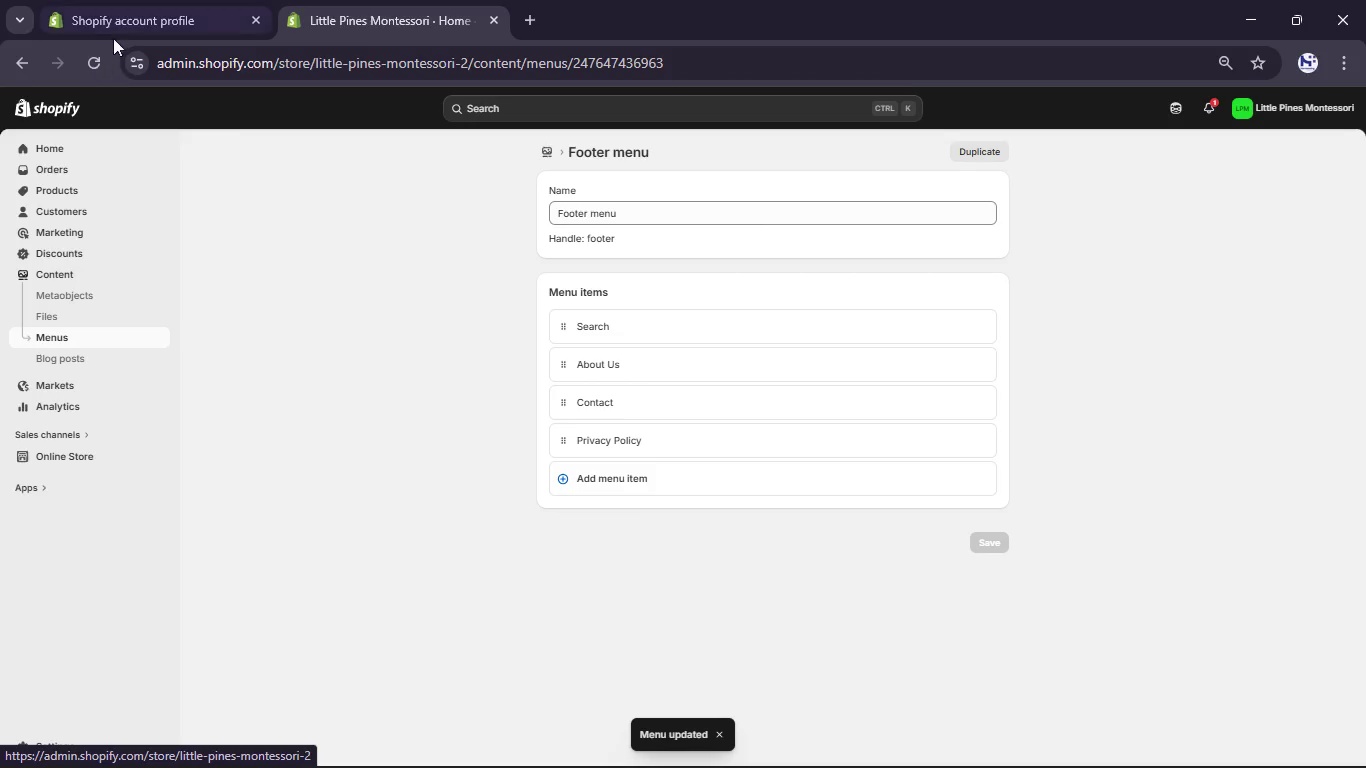 
wait(6.5)
 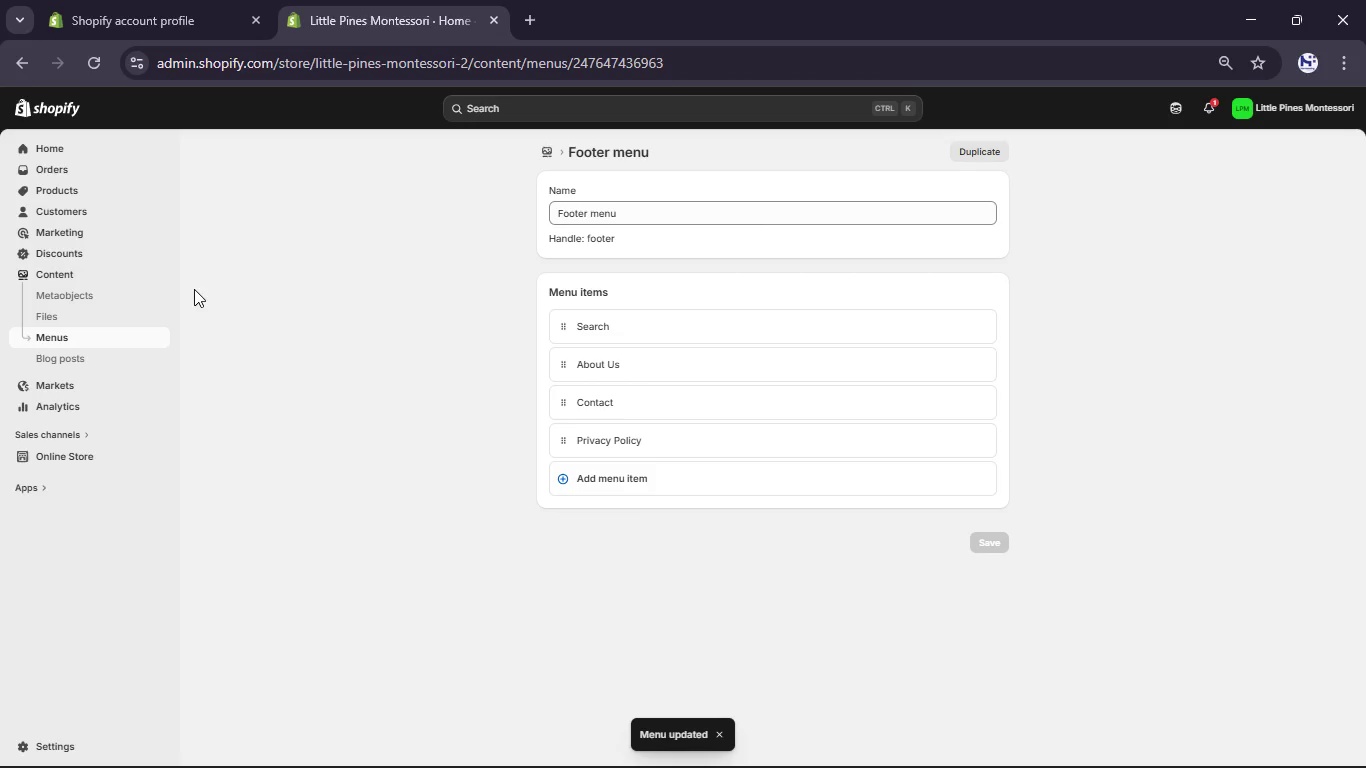 
right_click([375, 24])
 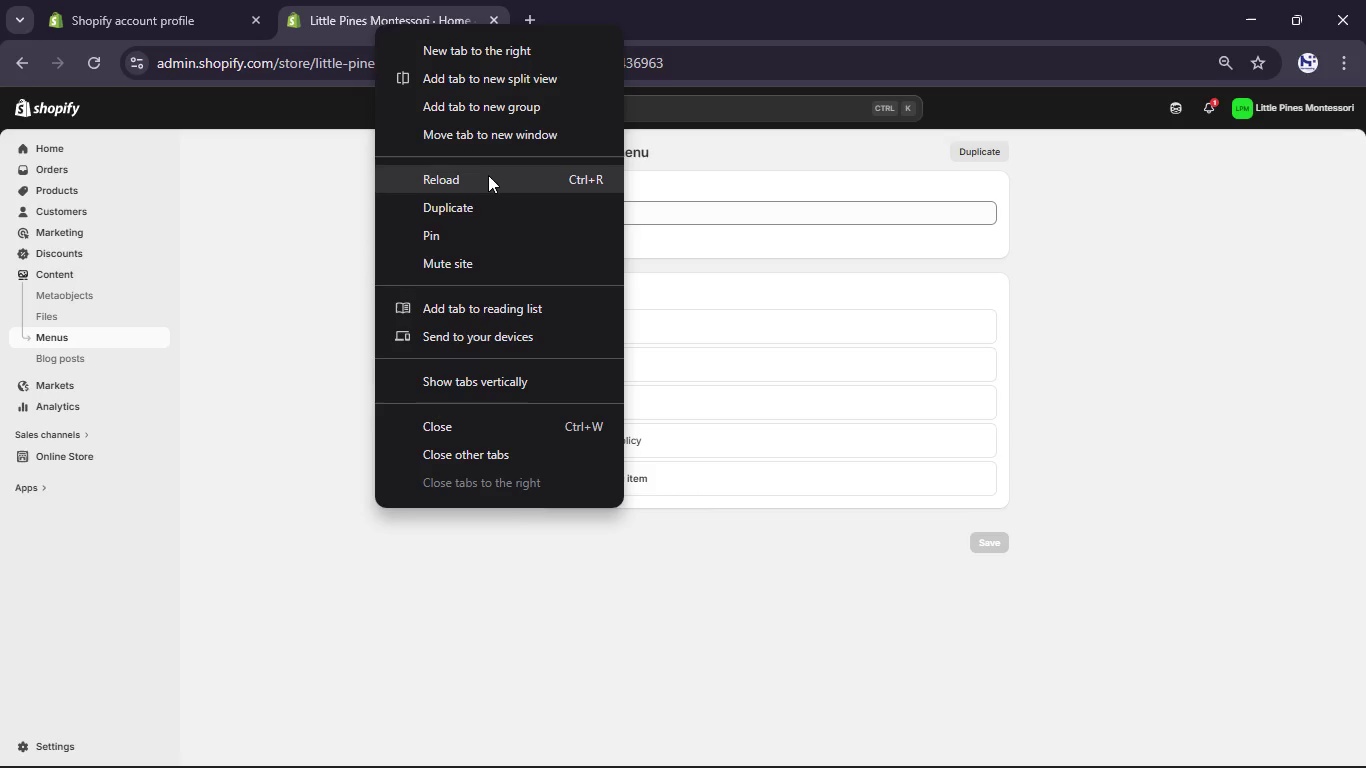 
left_click([479, 206])
 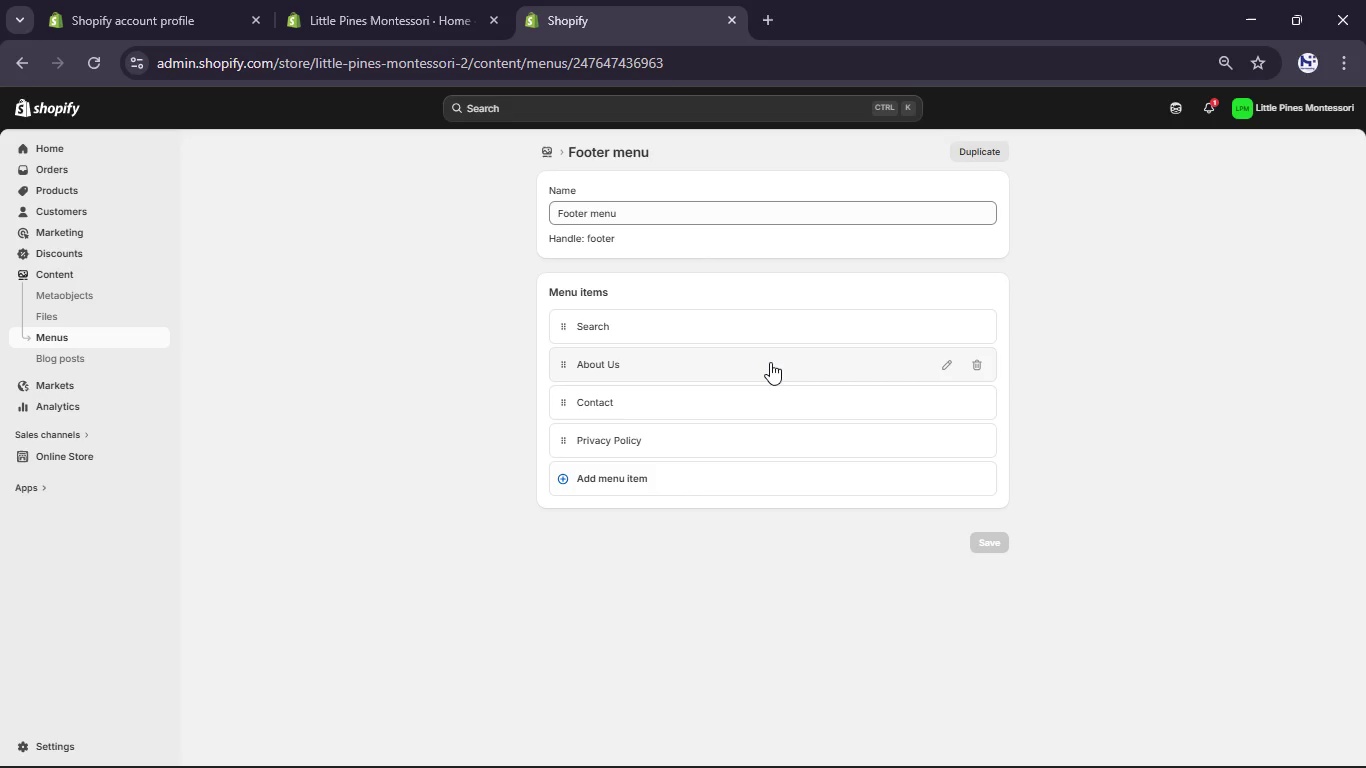 
wait(12.47)
 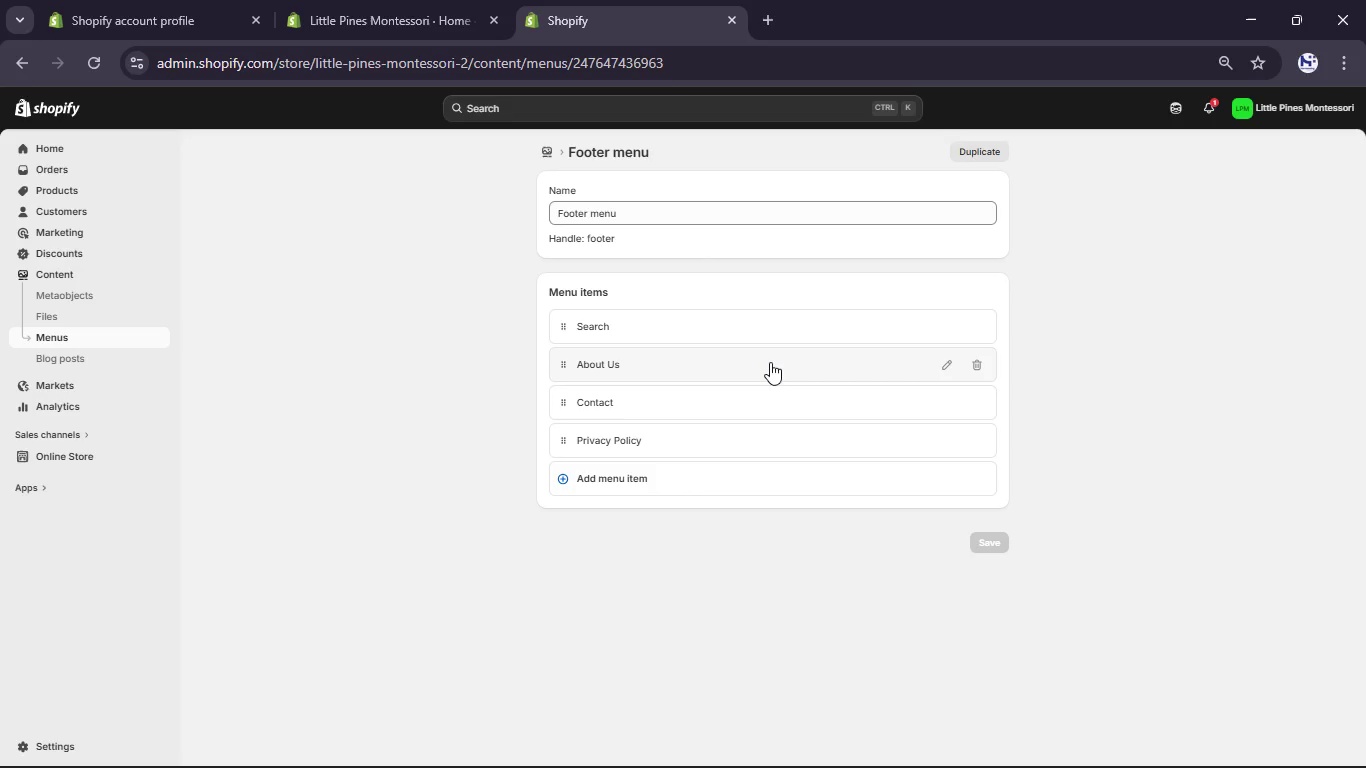 
left_click([395, 0])
 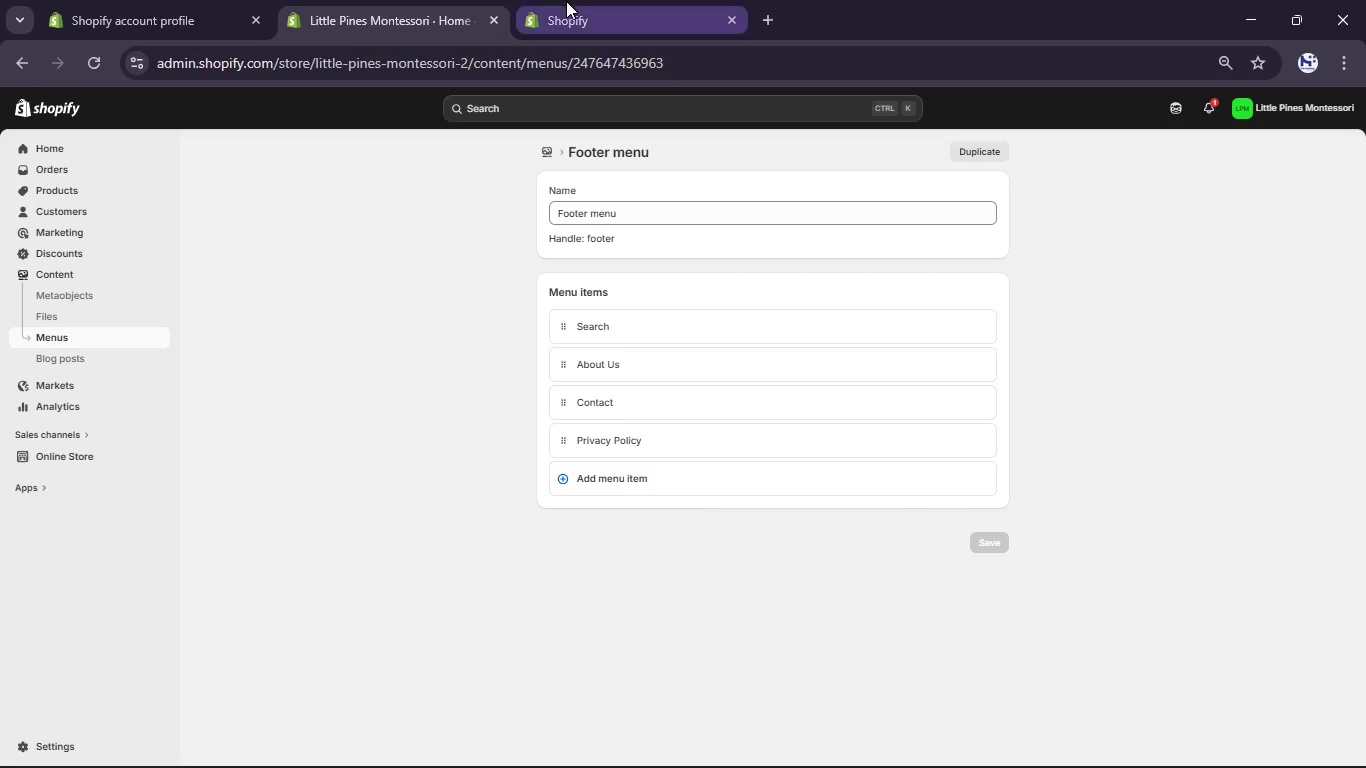 
left_click([566, 1])
 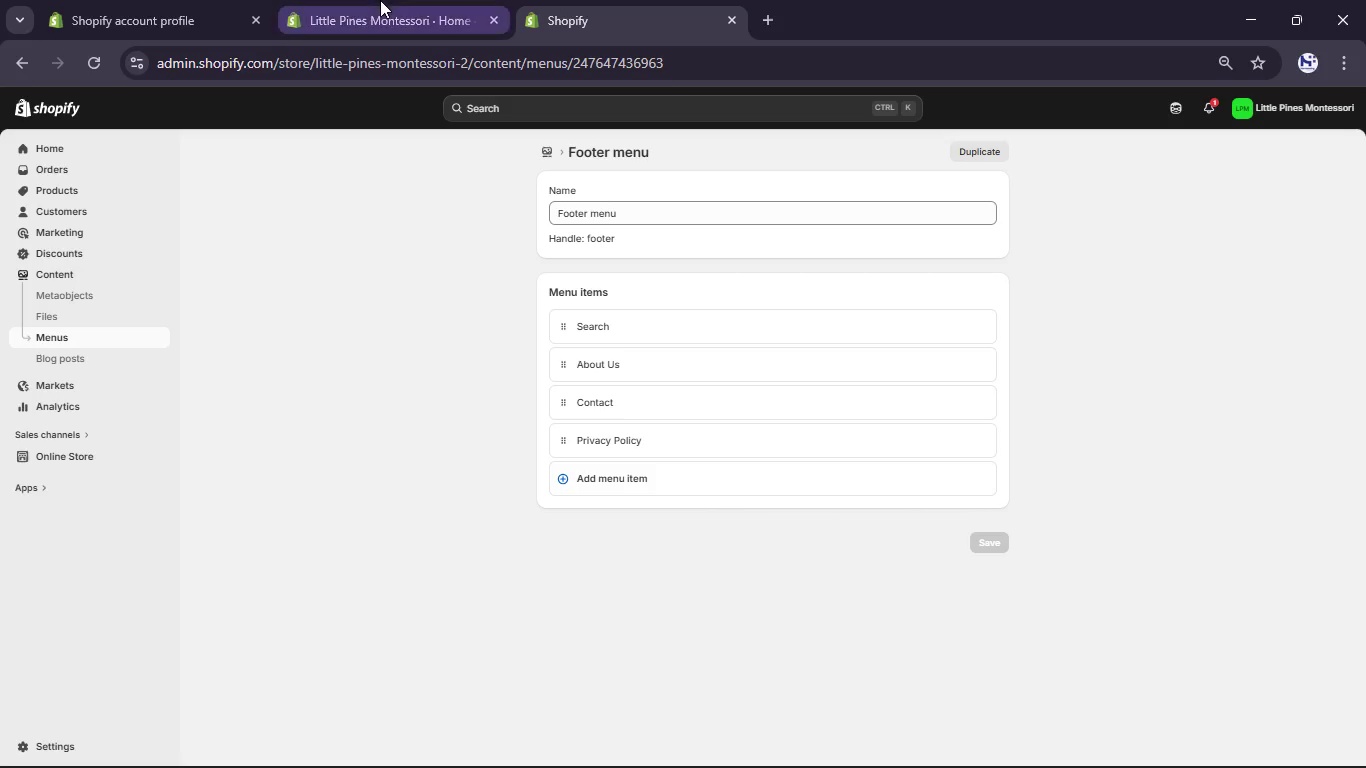 
left_click([380, 0])
 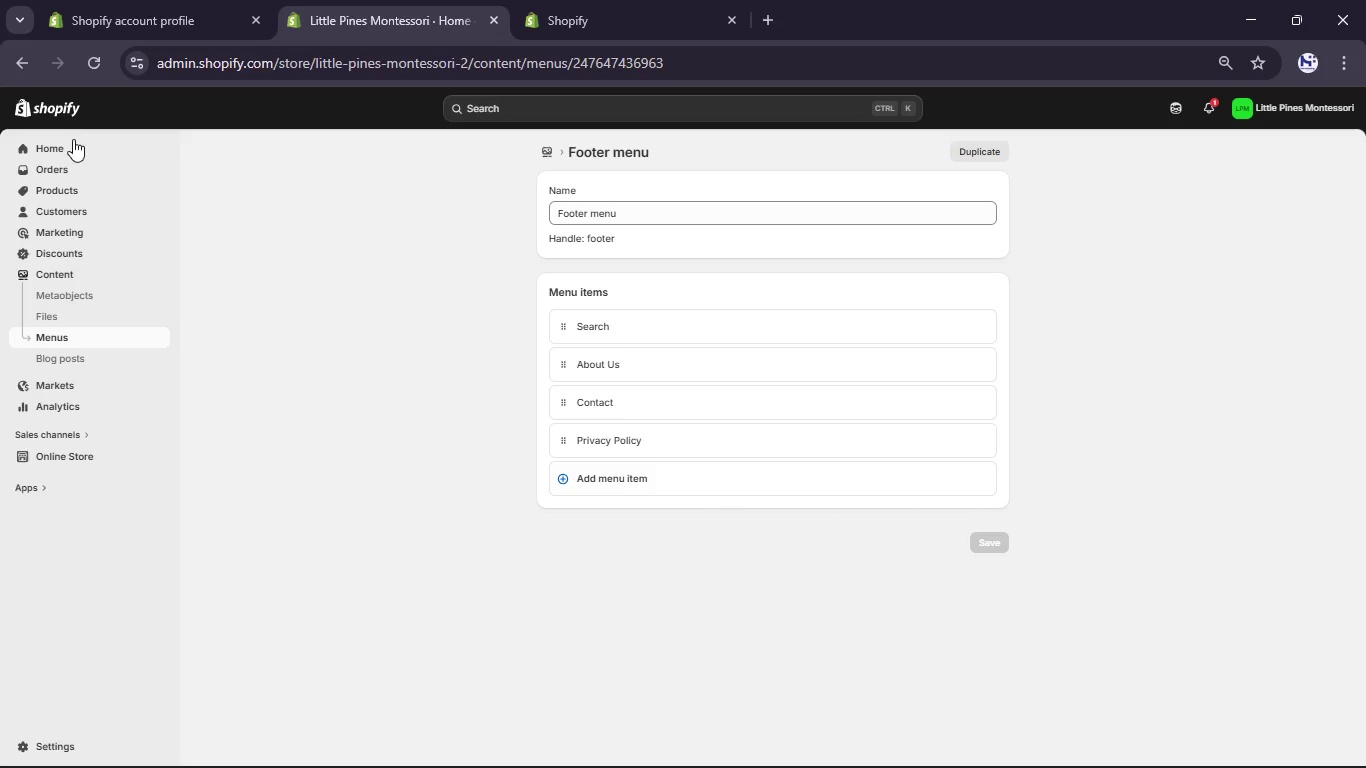 
left_click([73, 140])
 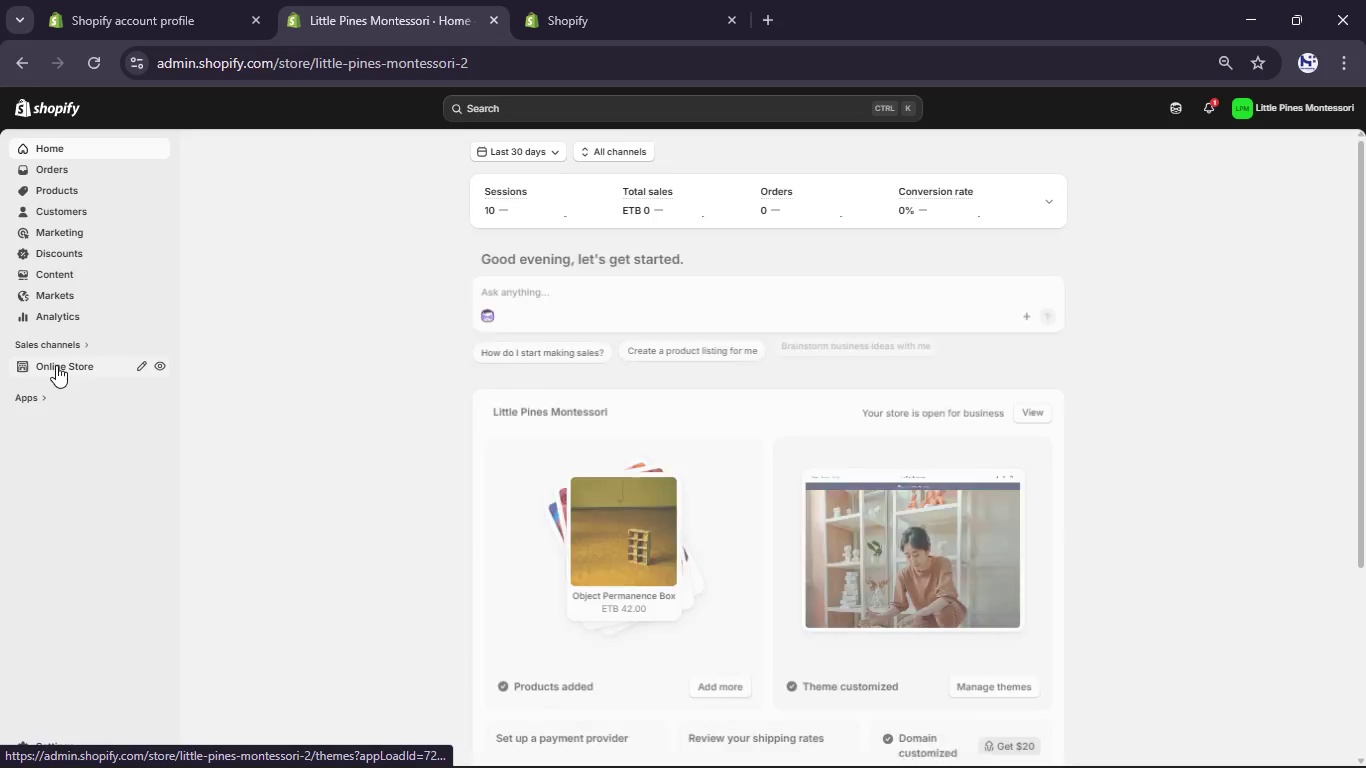 
left_click([56, 365])
 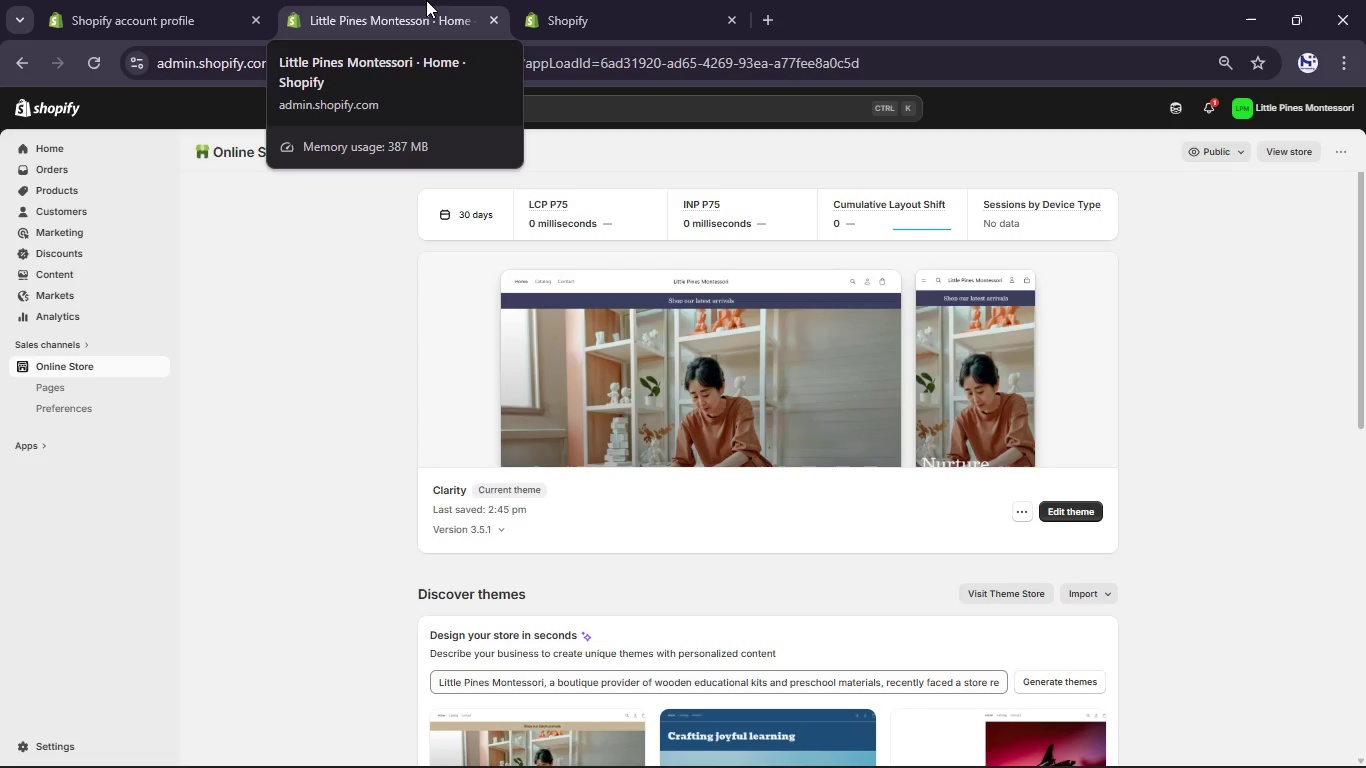 
wait(59.98)
 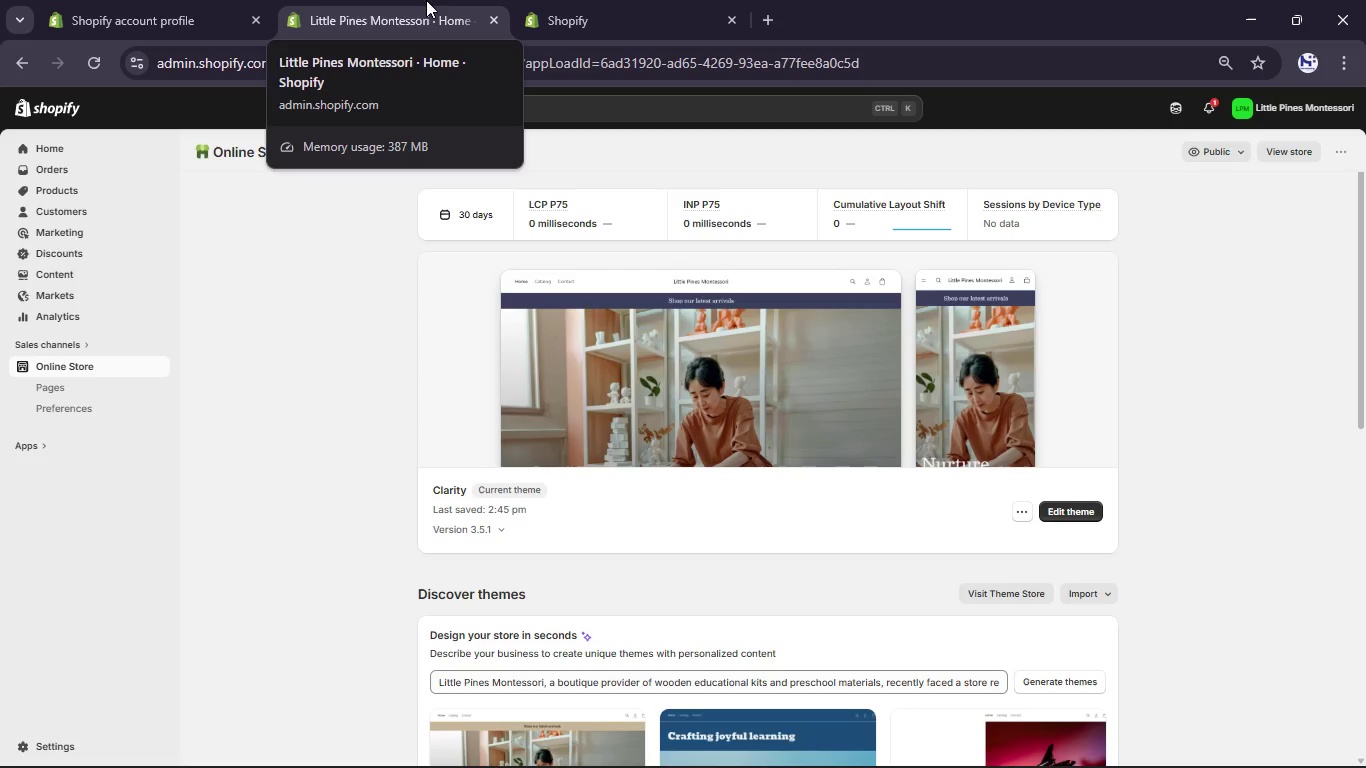 
left_click([226, 368])
 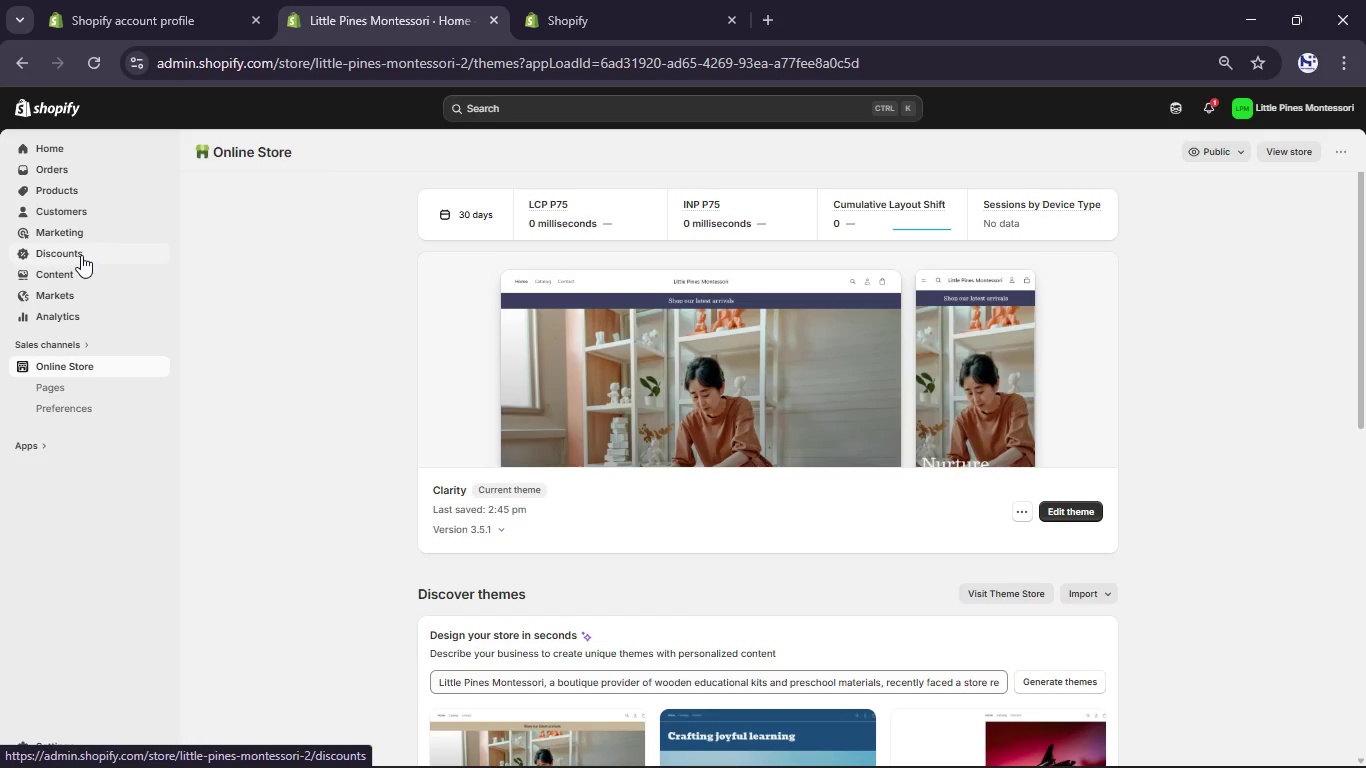 
wait(7.58)
 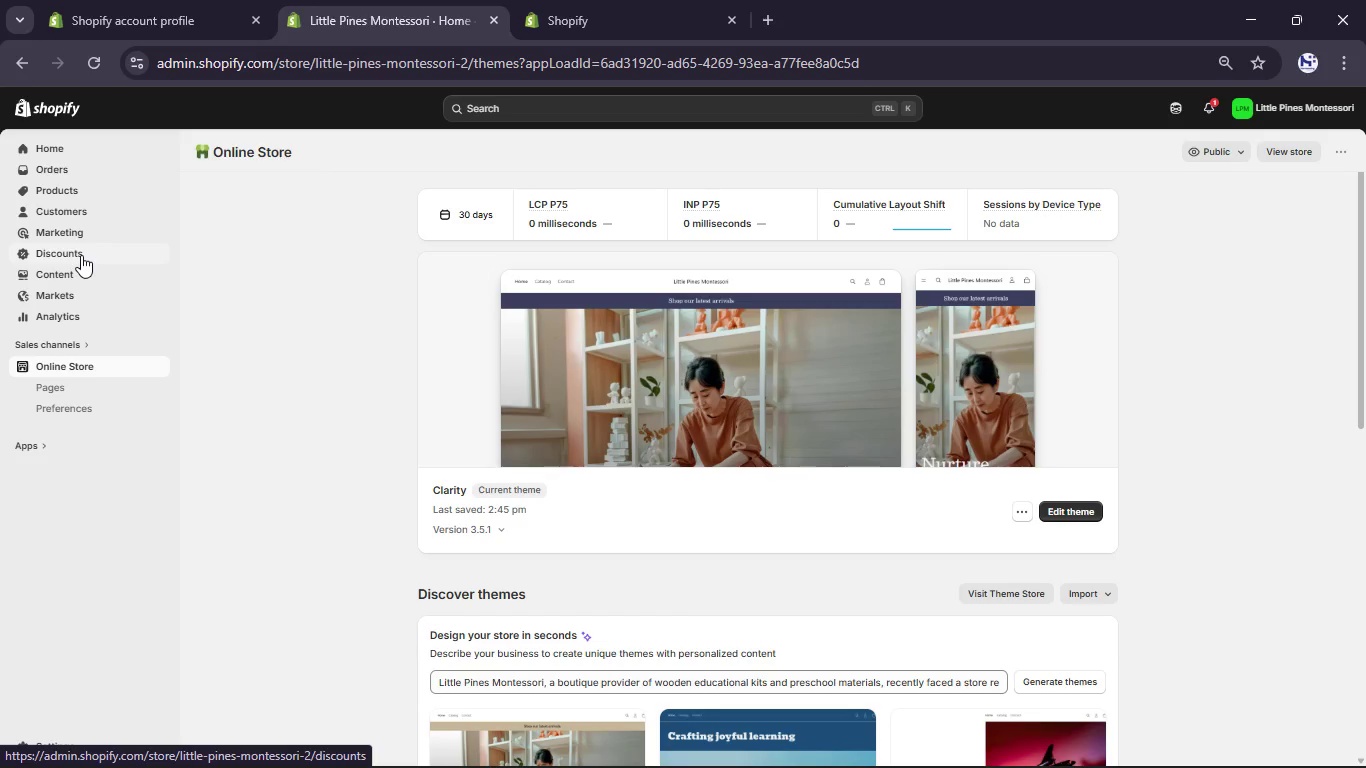 
left_click([75, 364])
 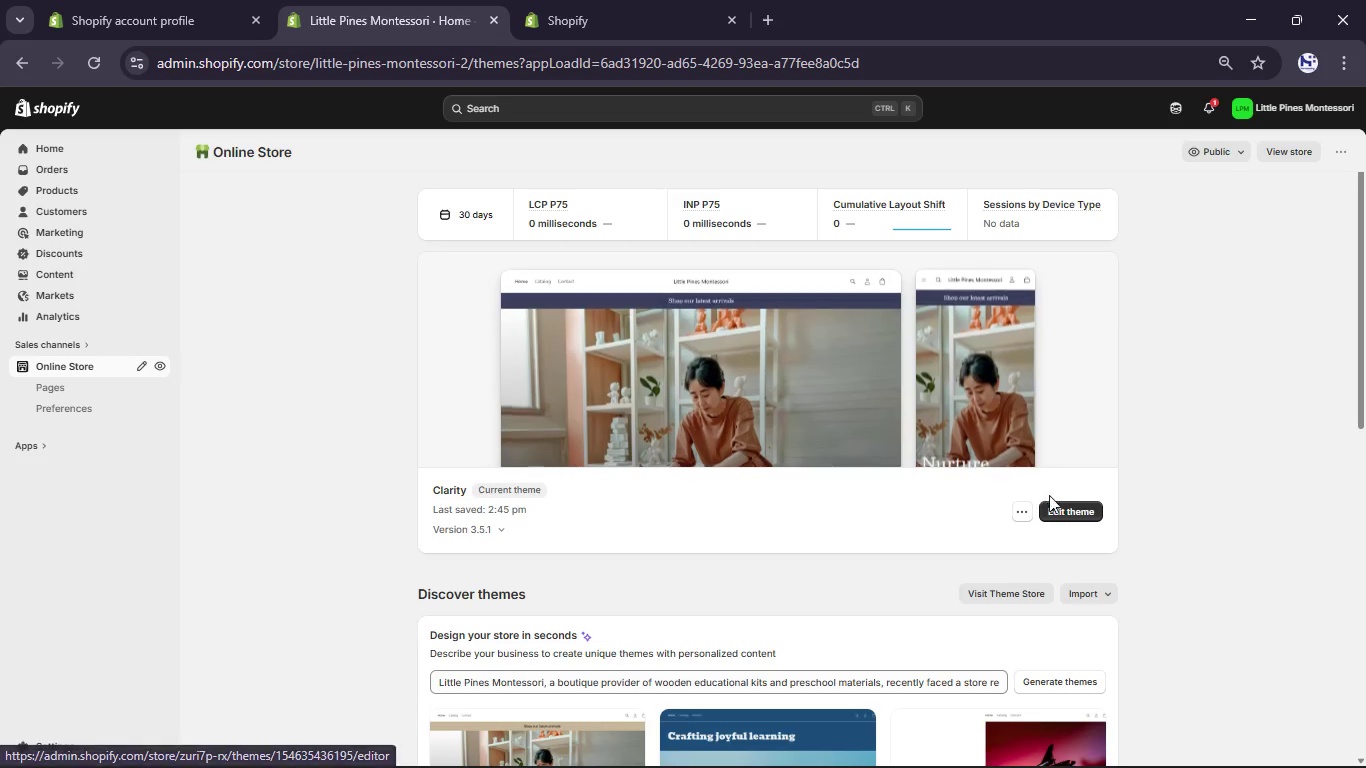 
left_click([1054, 514])
 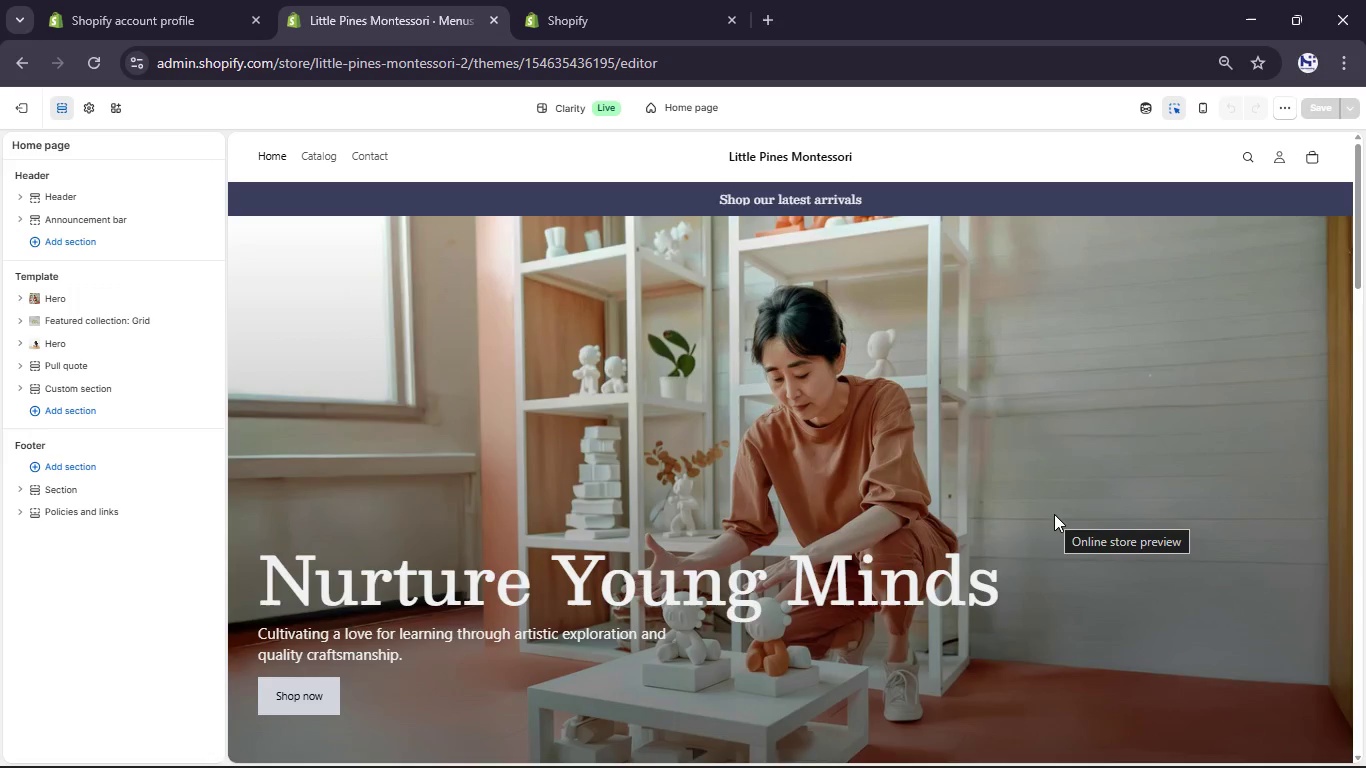 
wait(5.95)
 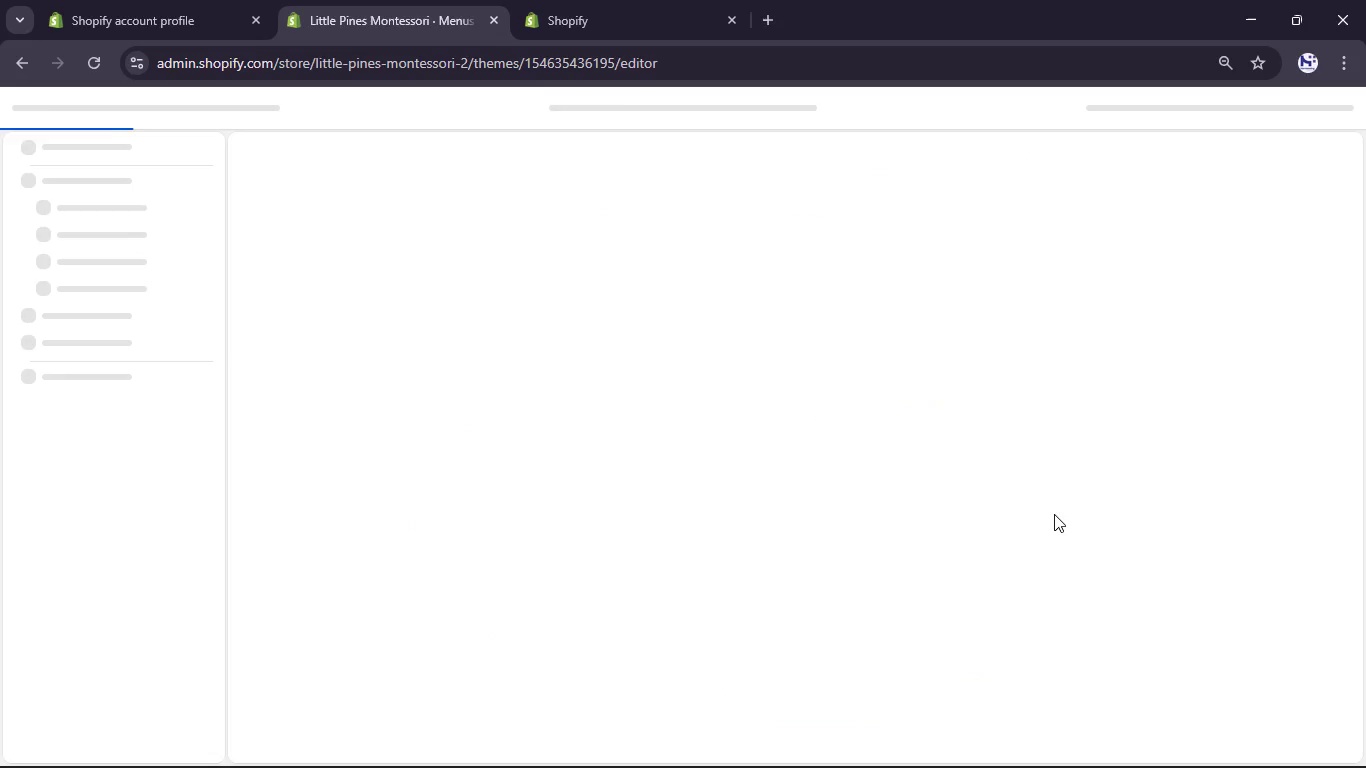 
left_click([1054, 514])
 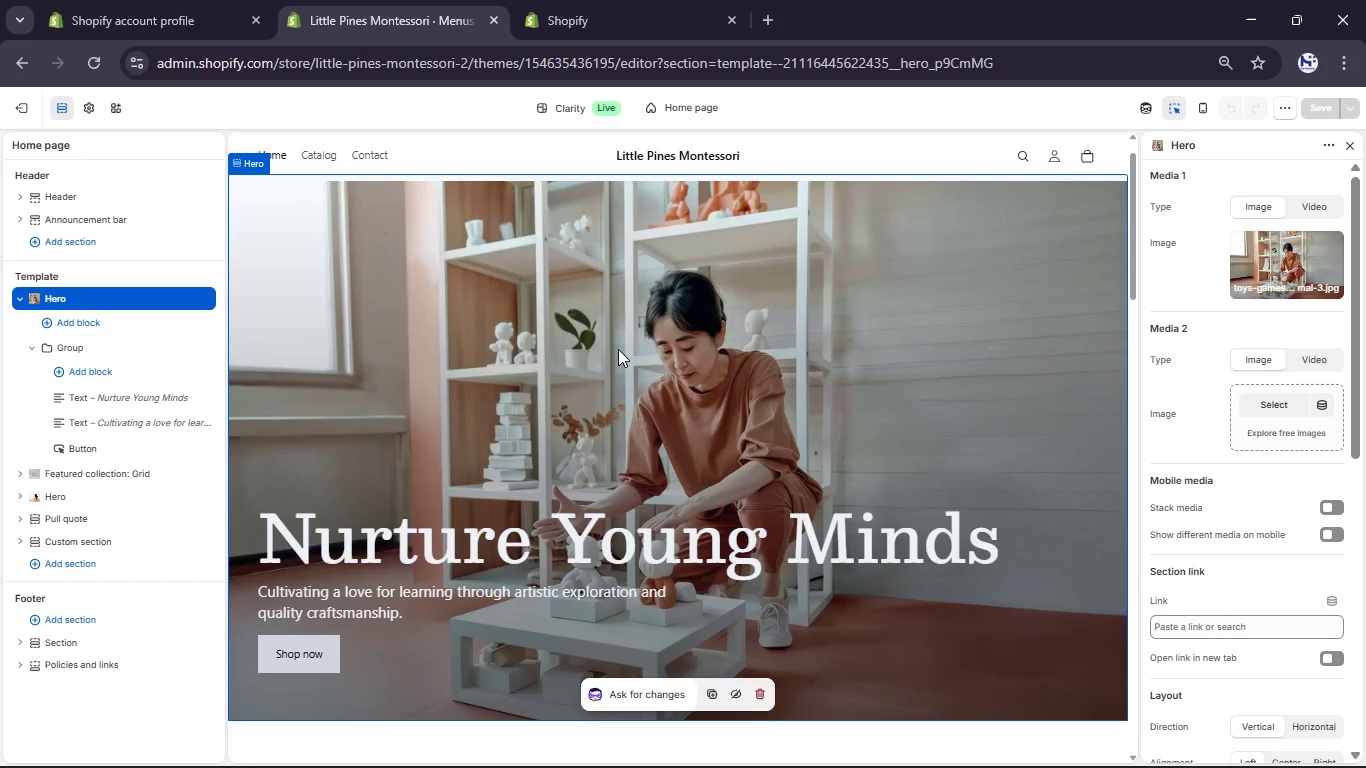 
wait(15.31)
 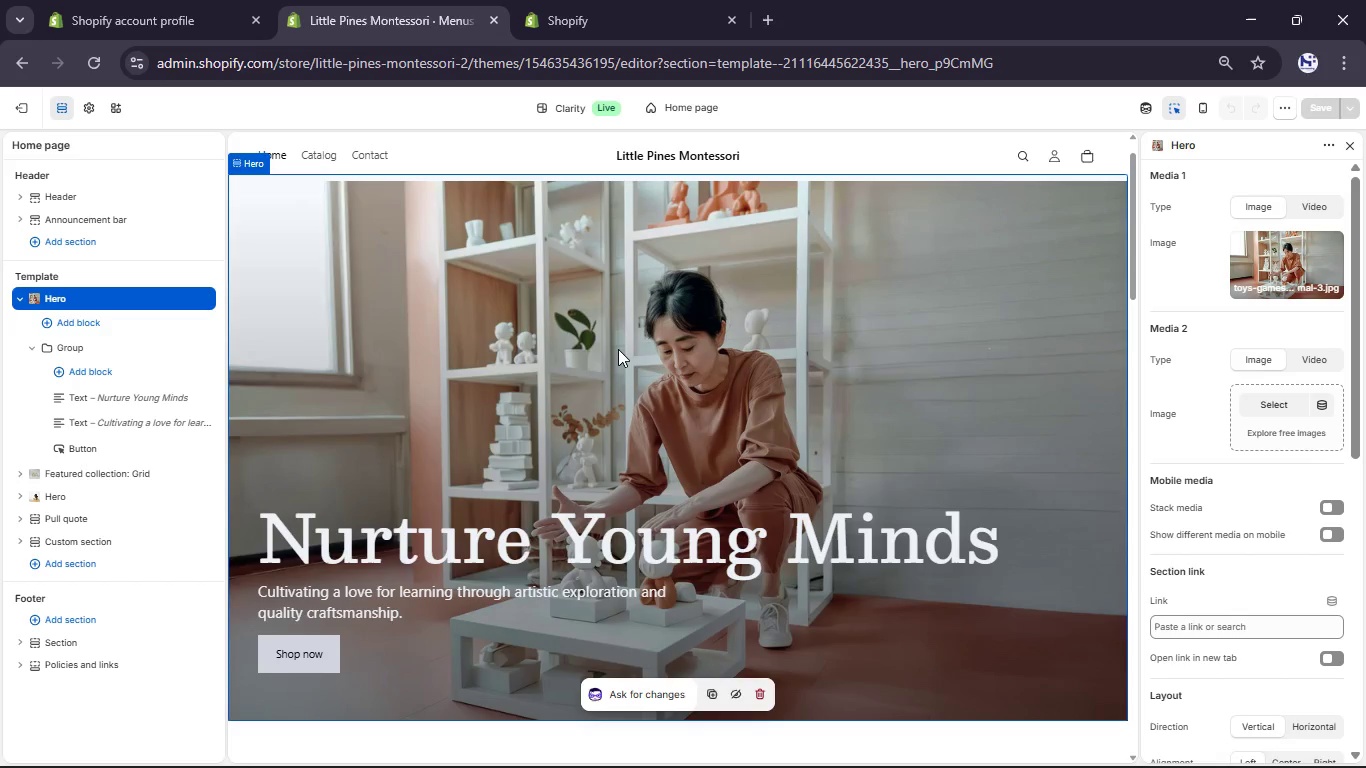 
scroll: coordinate [489, 464], scroll_direction: up, amount: 8.0
 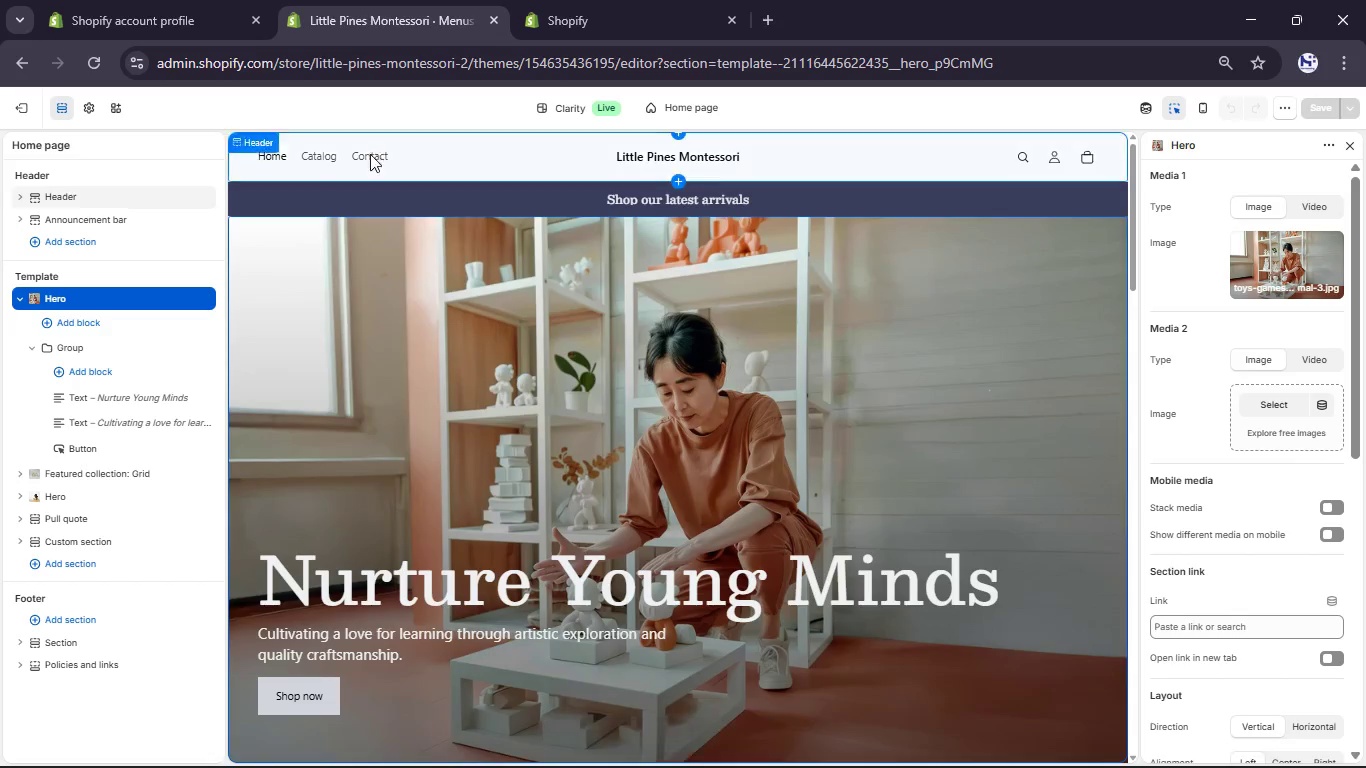 
double_click([371, 158])
 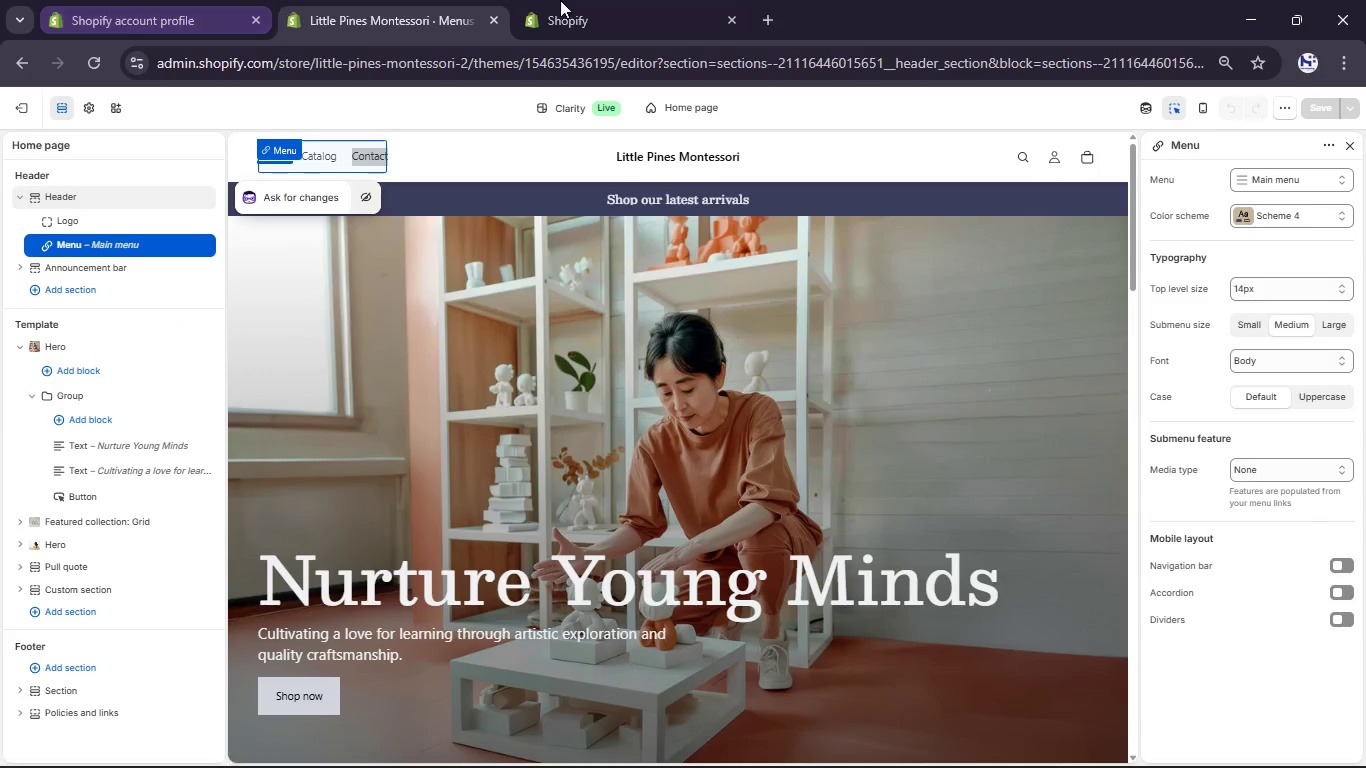 
left_click([593, 0])
 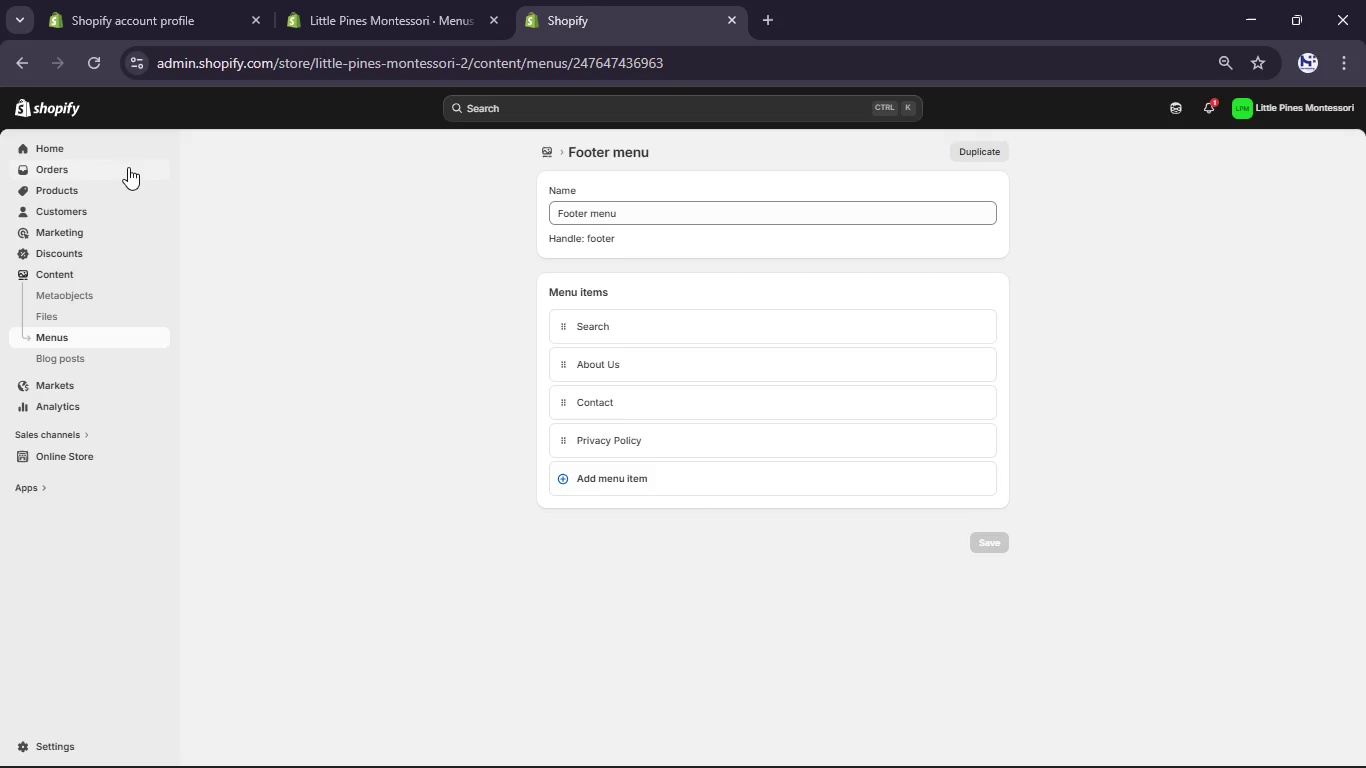 
left_click([122, 157])
 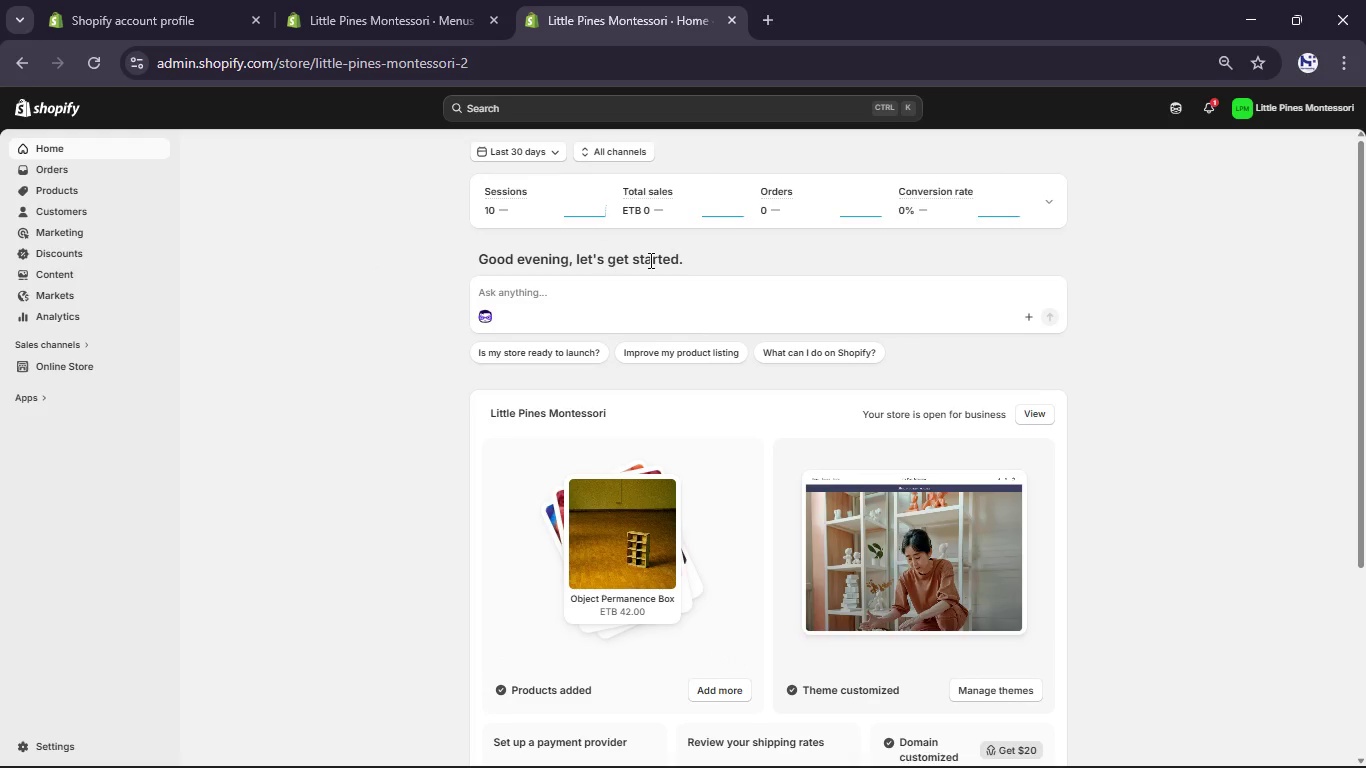 
wait(6.5)
 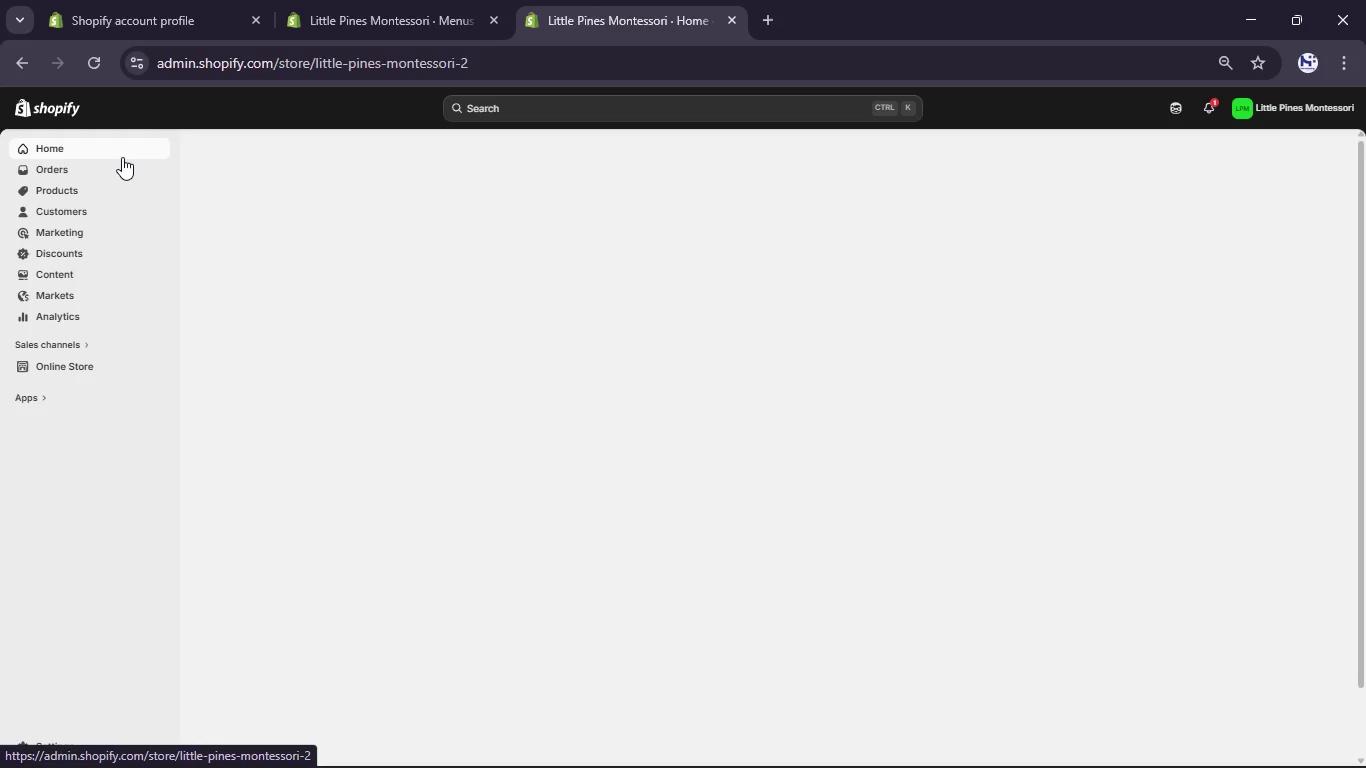 
left_click([1028, 415])
 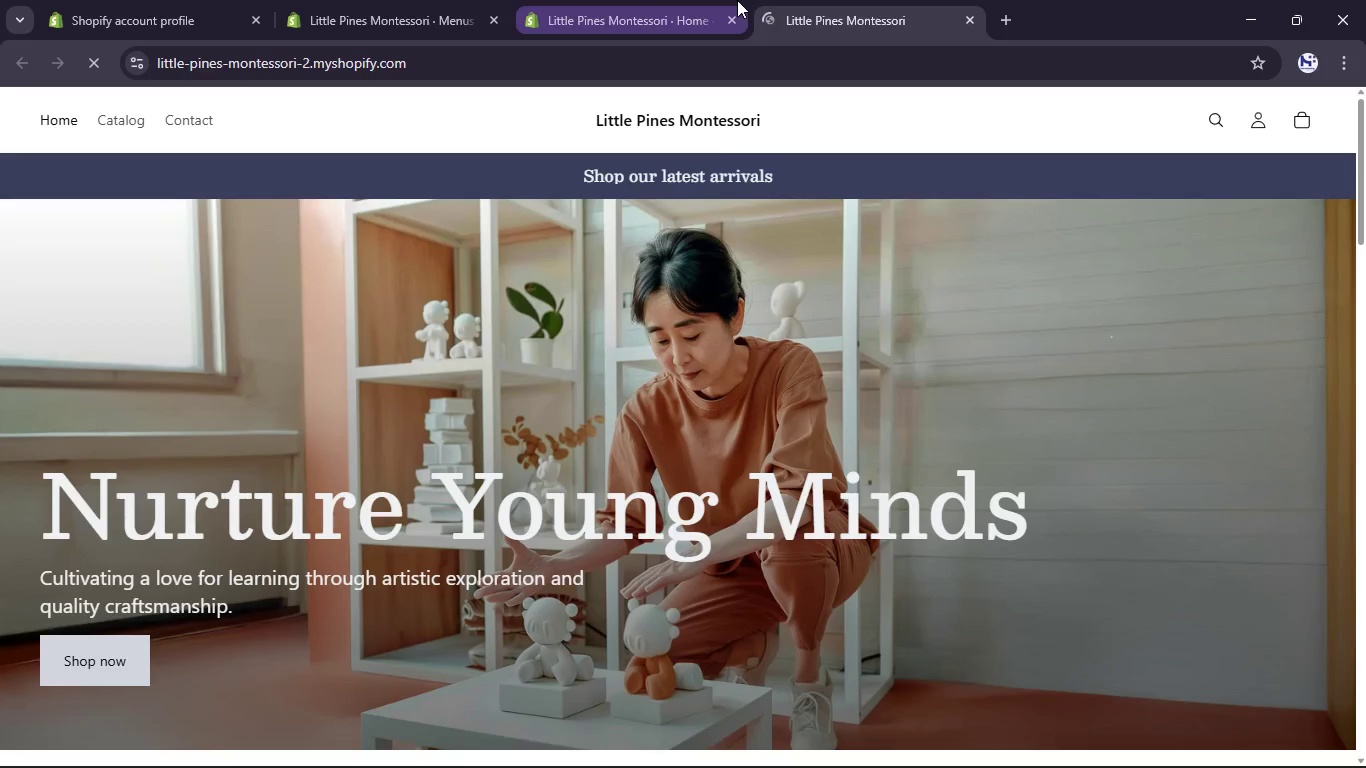 
scroll: coordinate [693, 518], scroll_direction: down, amount: 3.0
 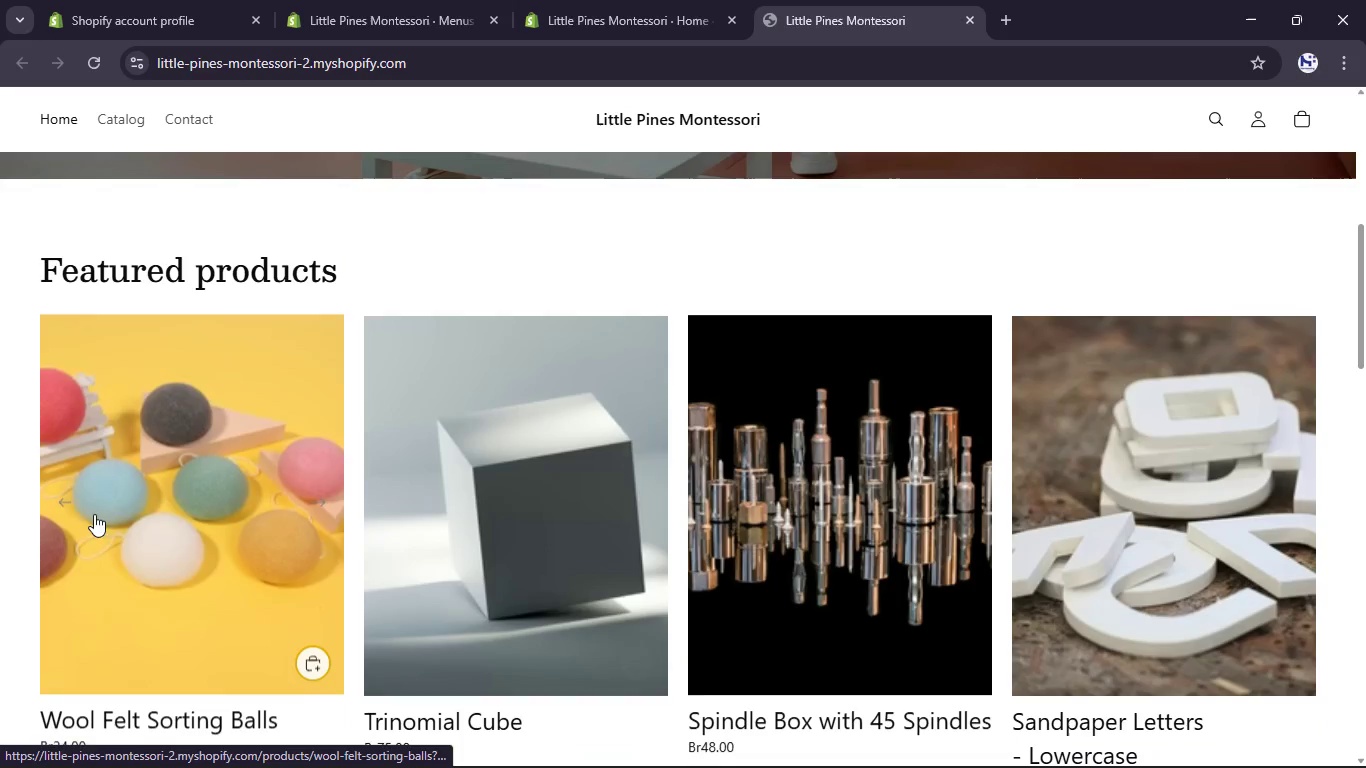 
scroll: coordinate [526, 462], scroll_direction: up, amount: 14.0
 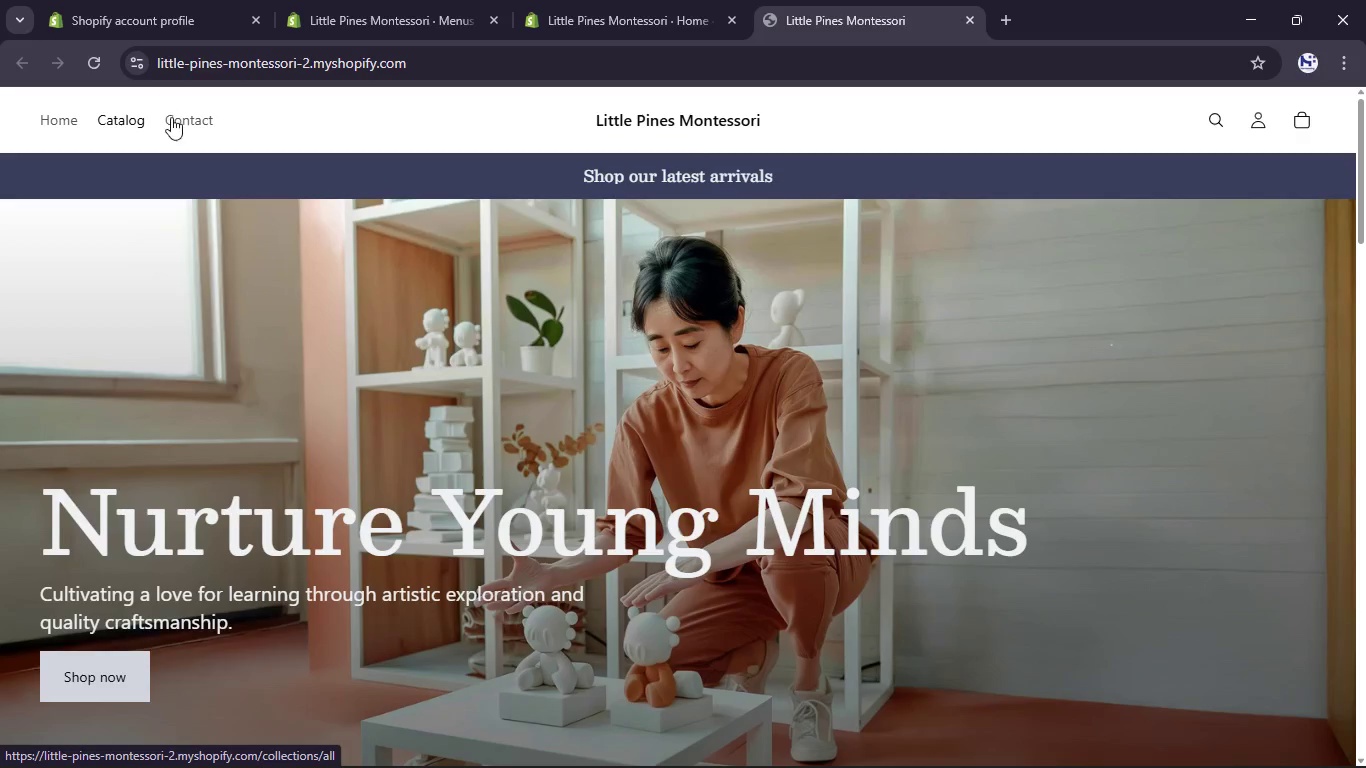 
left_click([171, 117])
 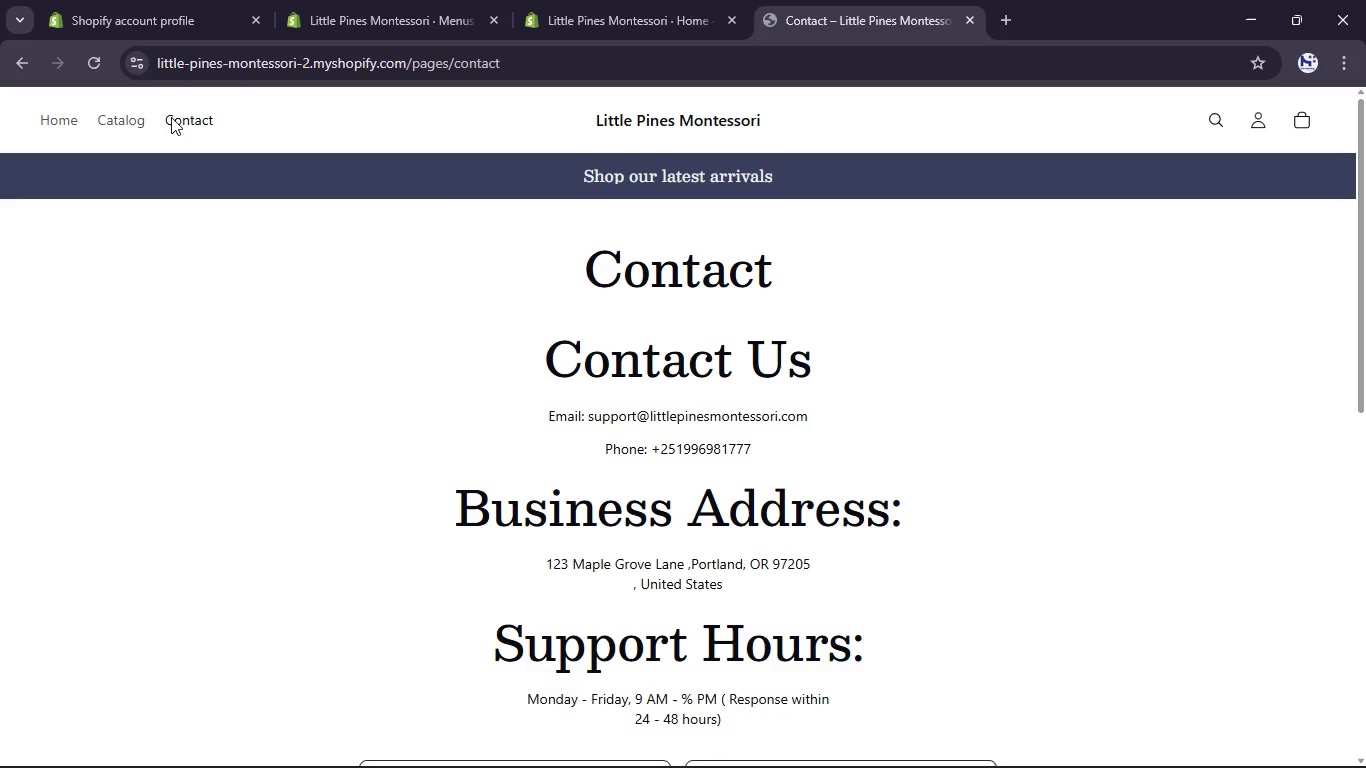 
wait(5.98)
 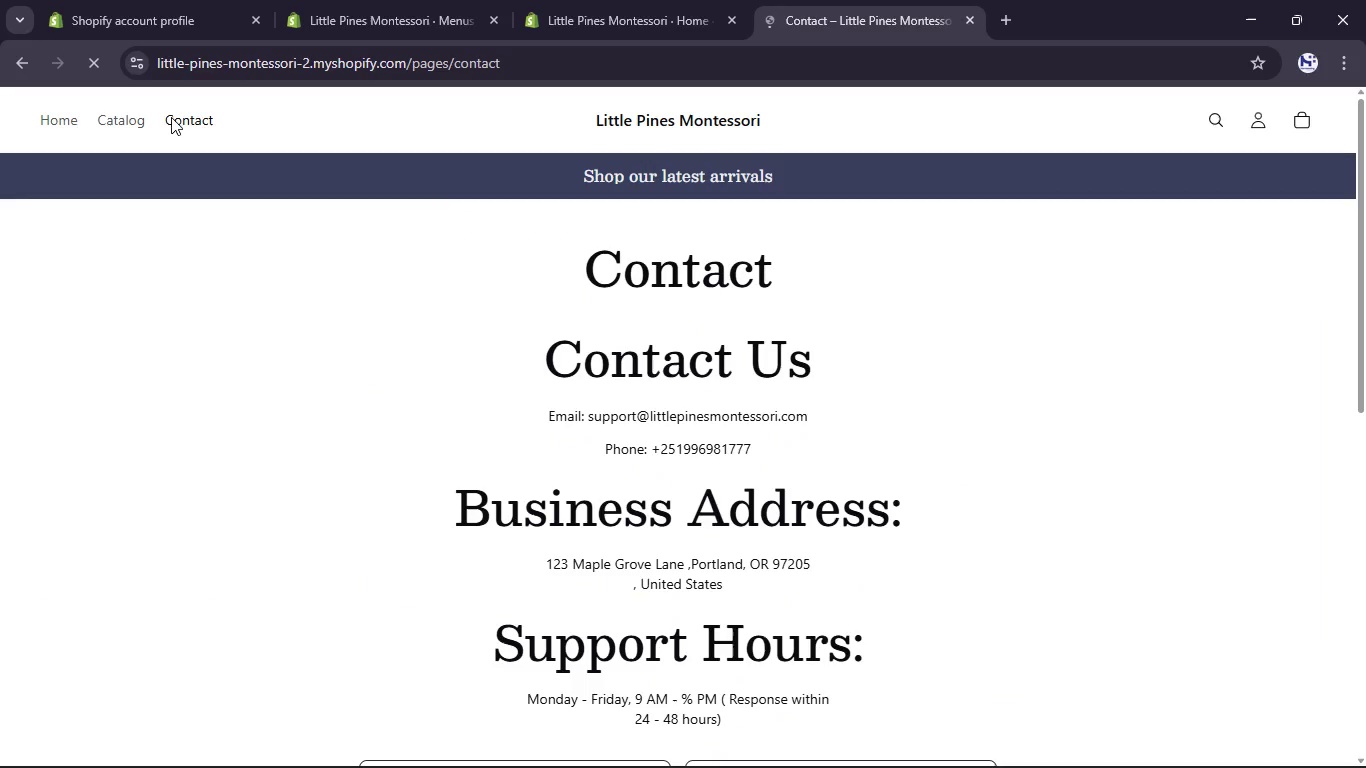 
scroll: coordinate [388, 268], scroll_direction: down, amount: 3.0
 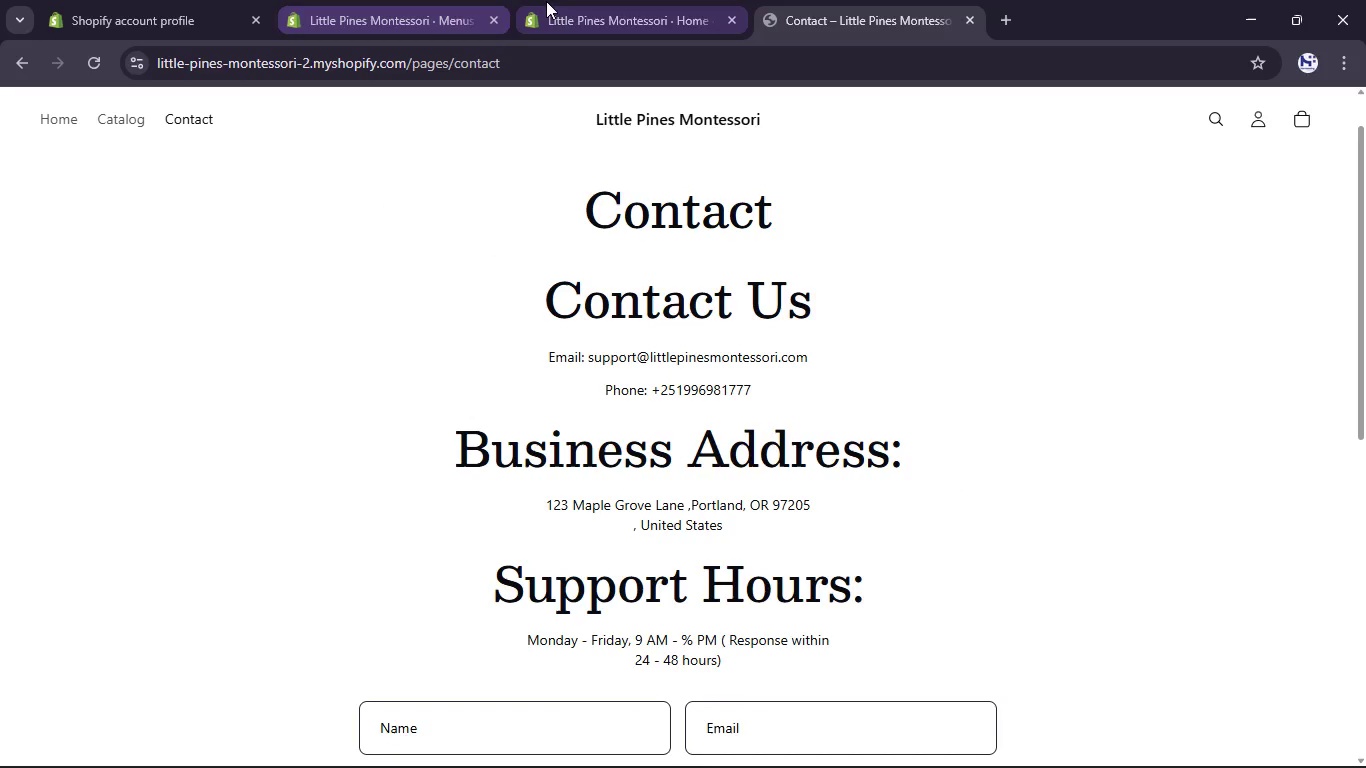 
left_click([547, 1])
 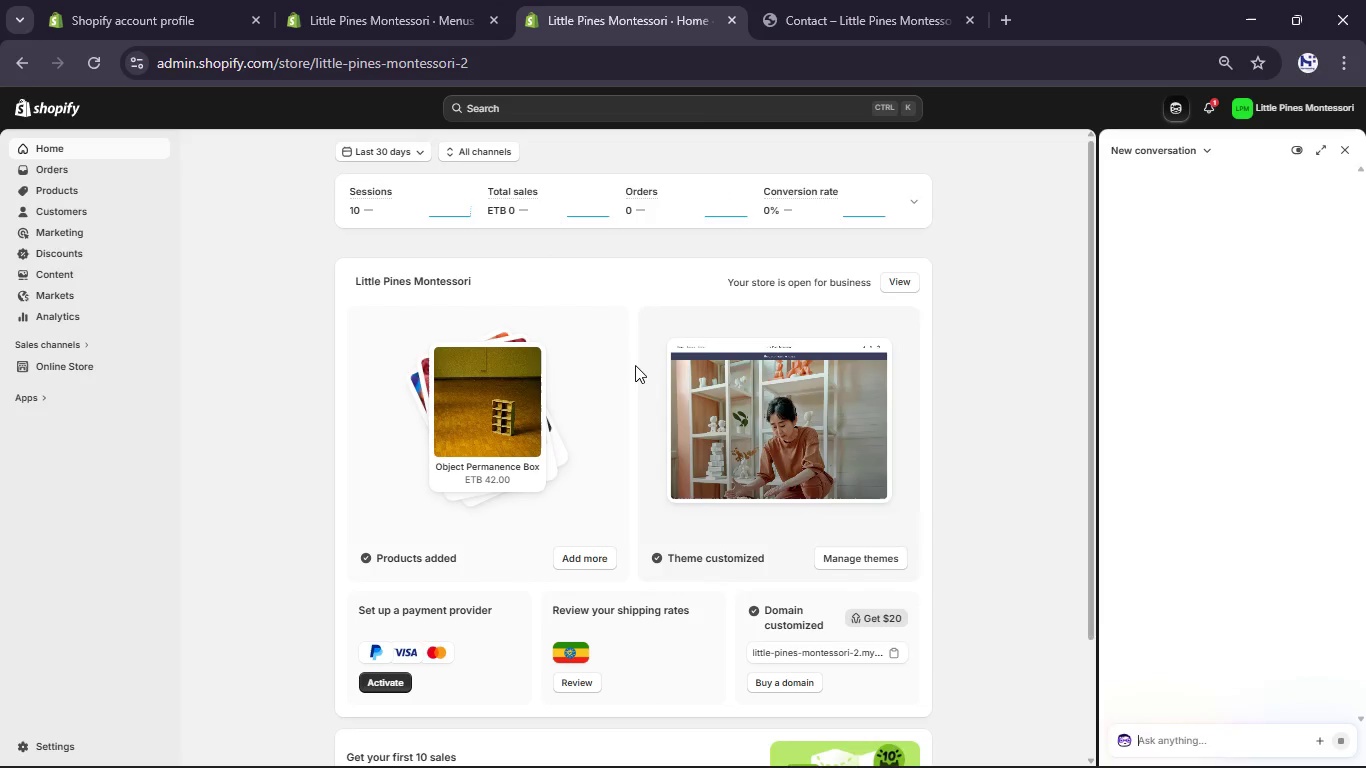 
left_click([332, 0])
 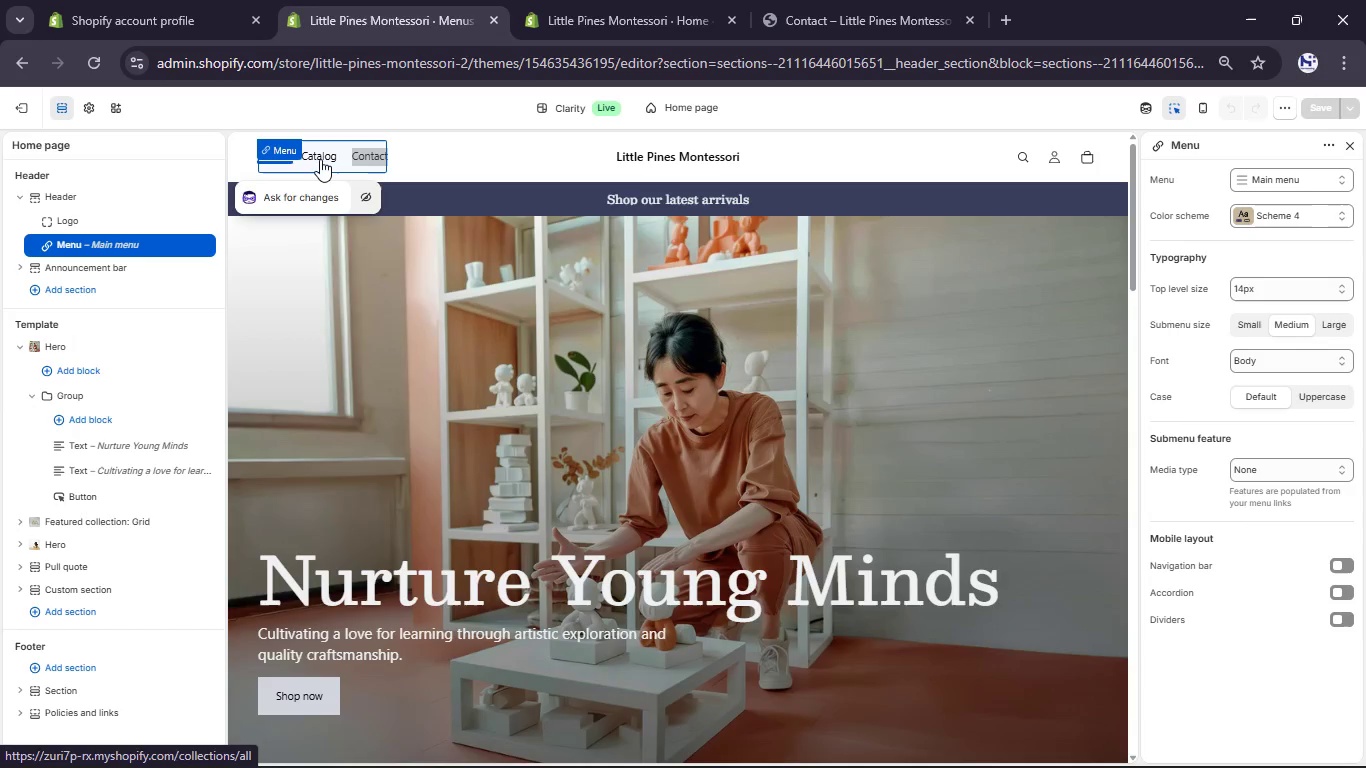 
double_click([358, 158])
 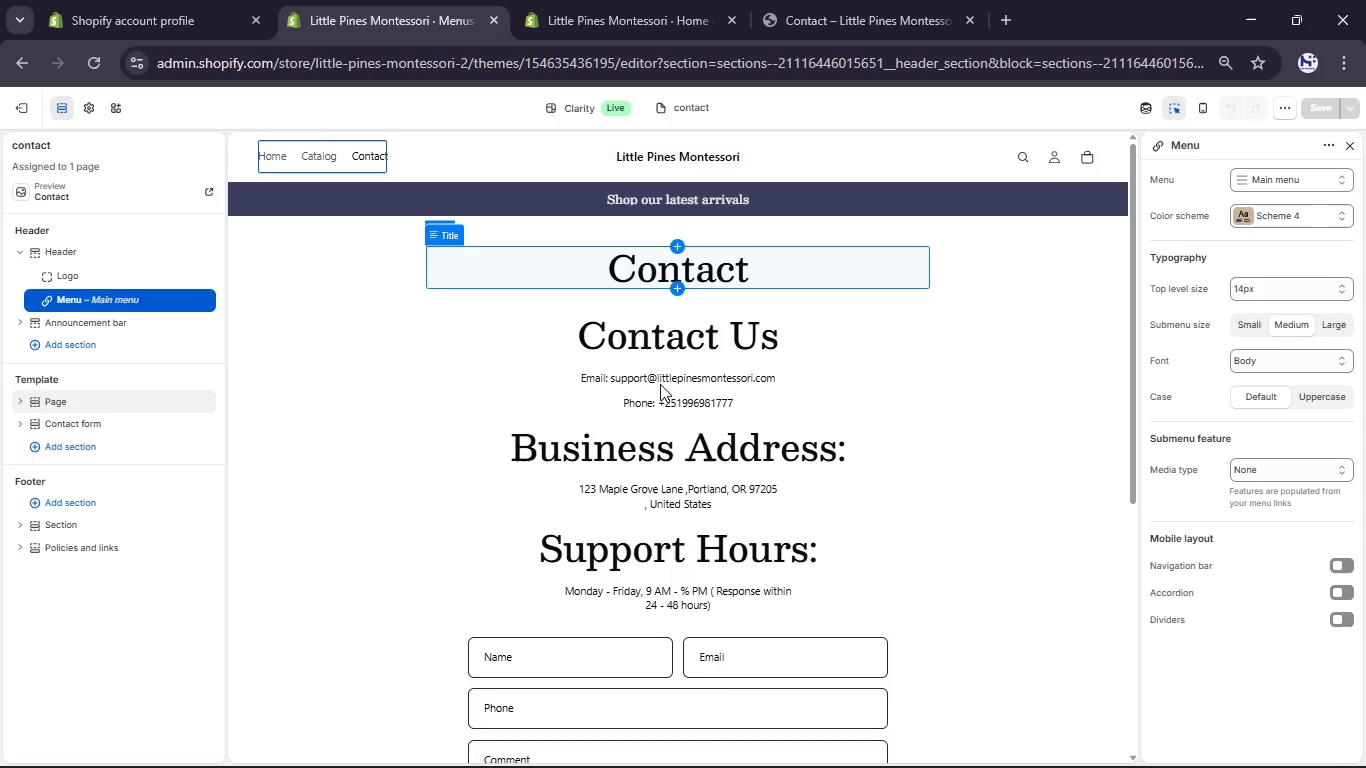 
wait(5.45)
 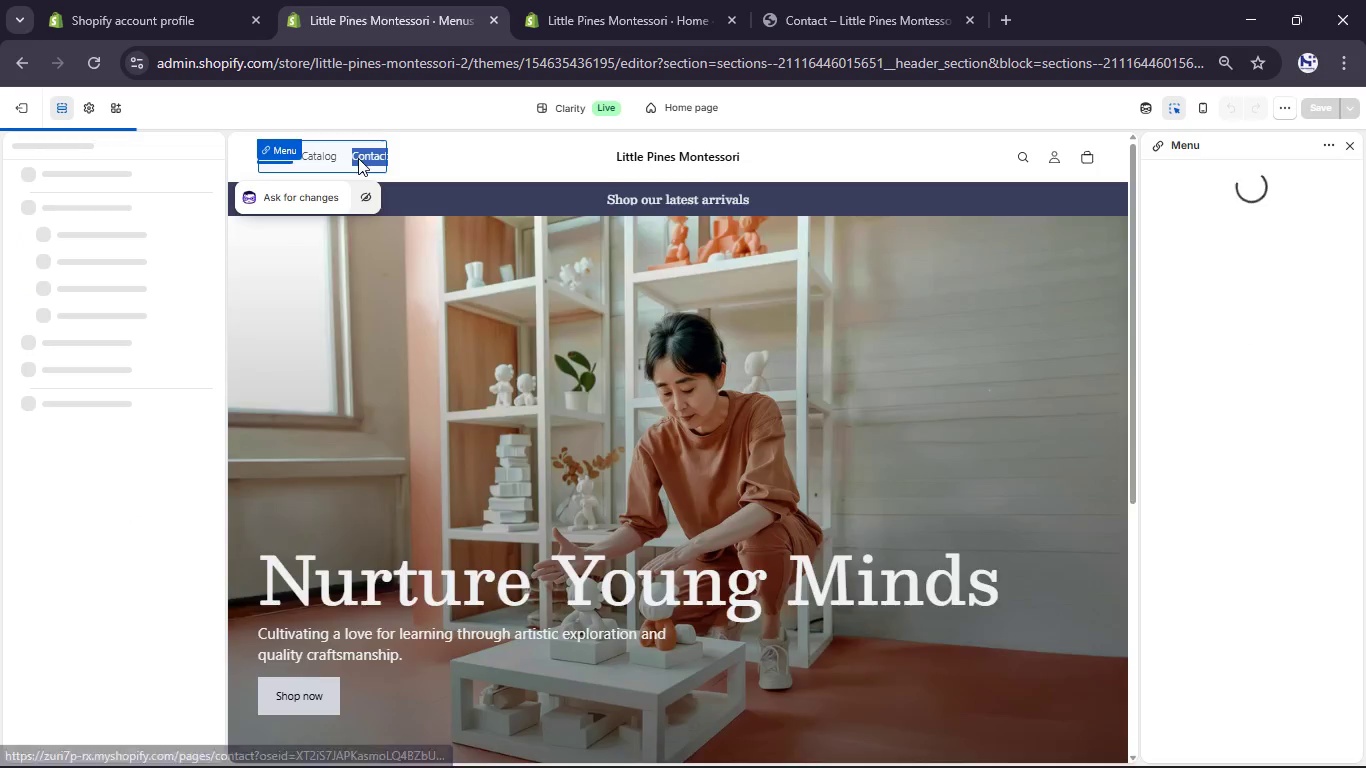 
left_click([635, 359])
 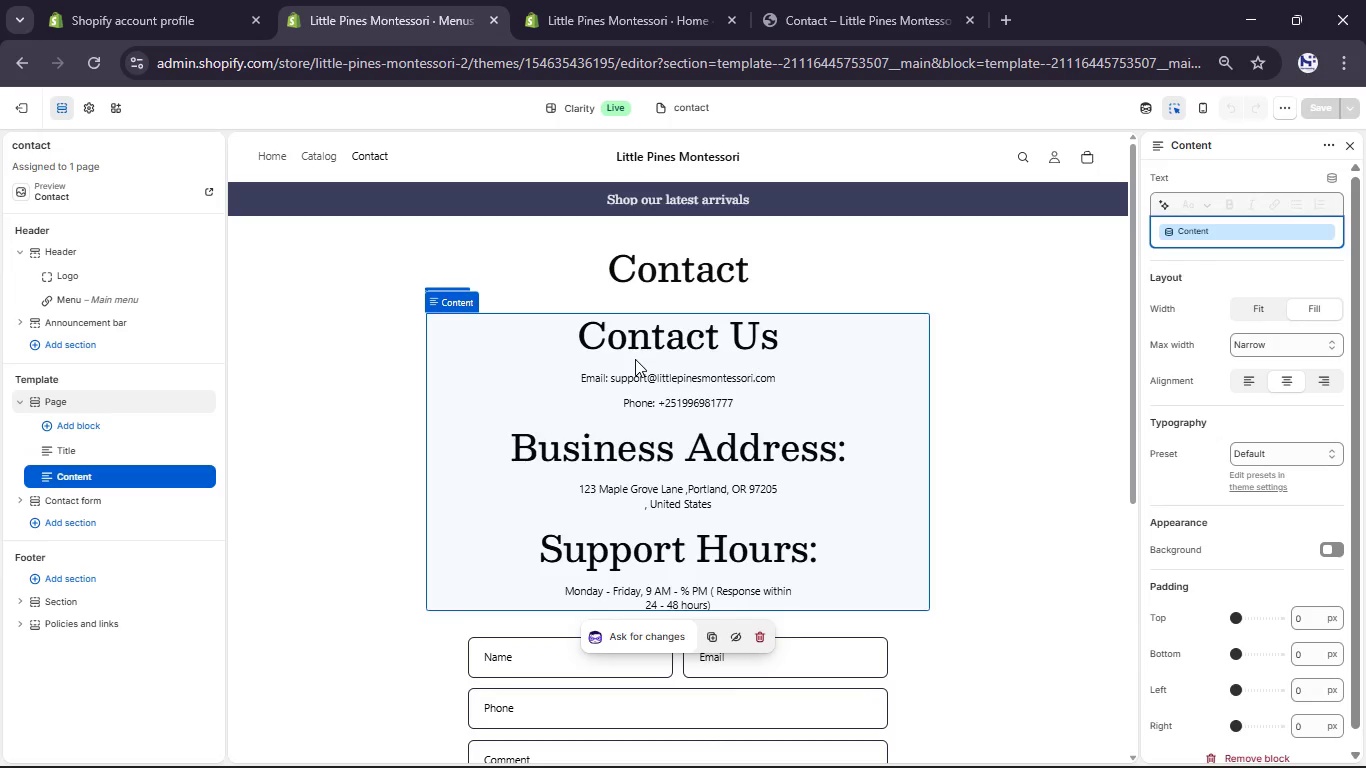 
wait(12.17)
 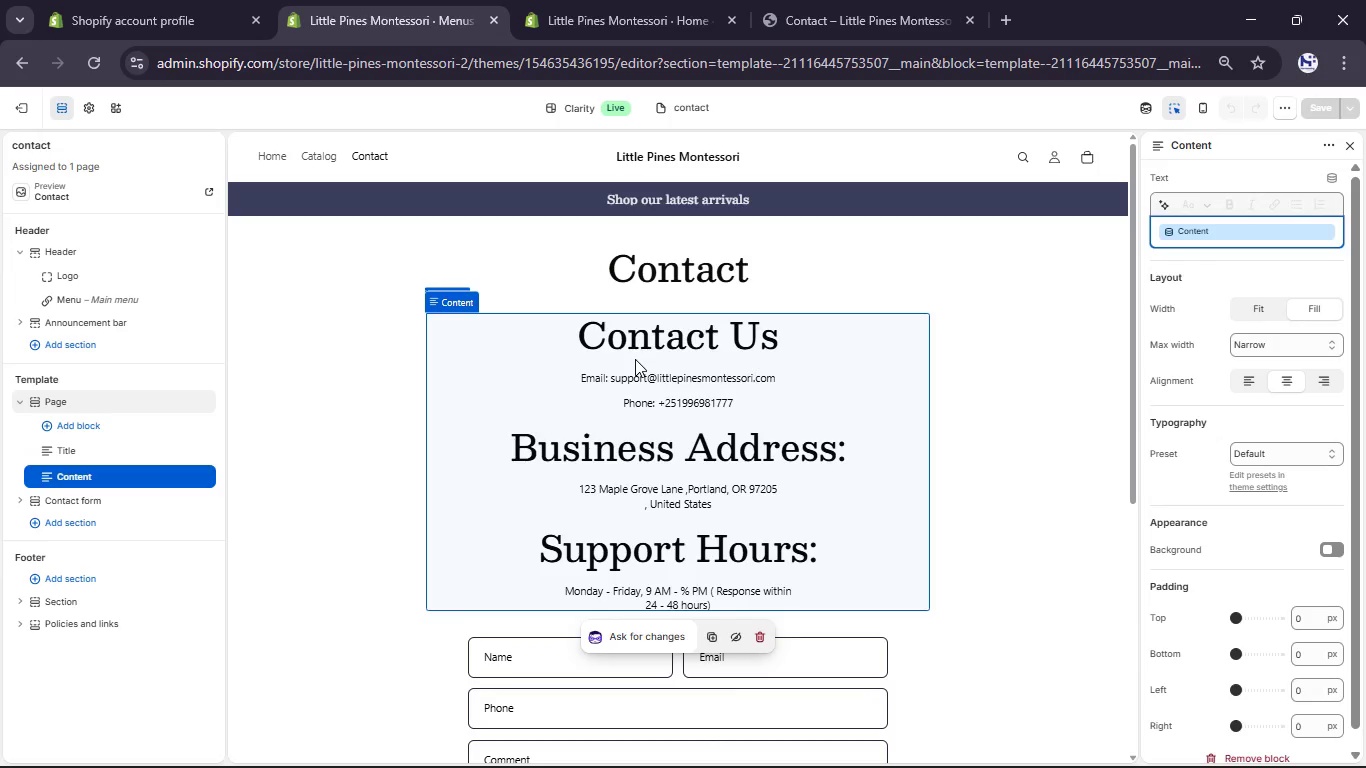 
mouse_move([170, 384])
 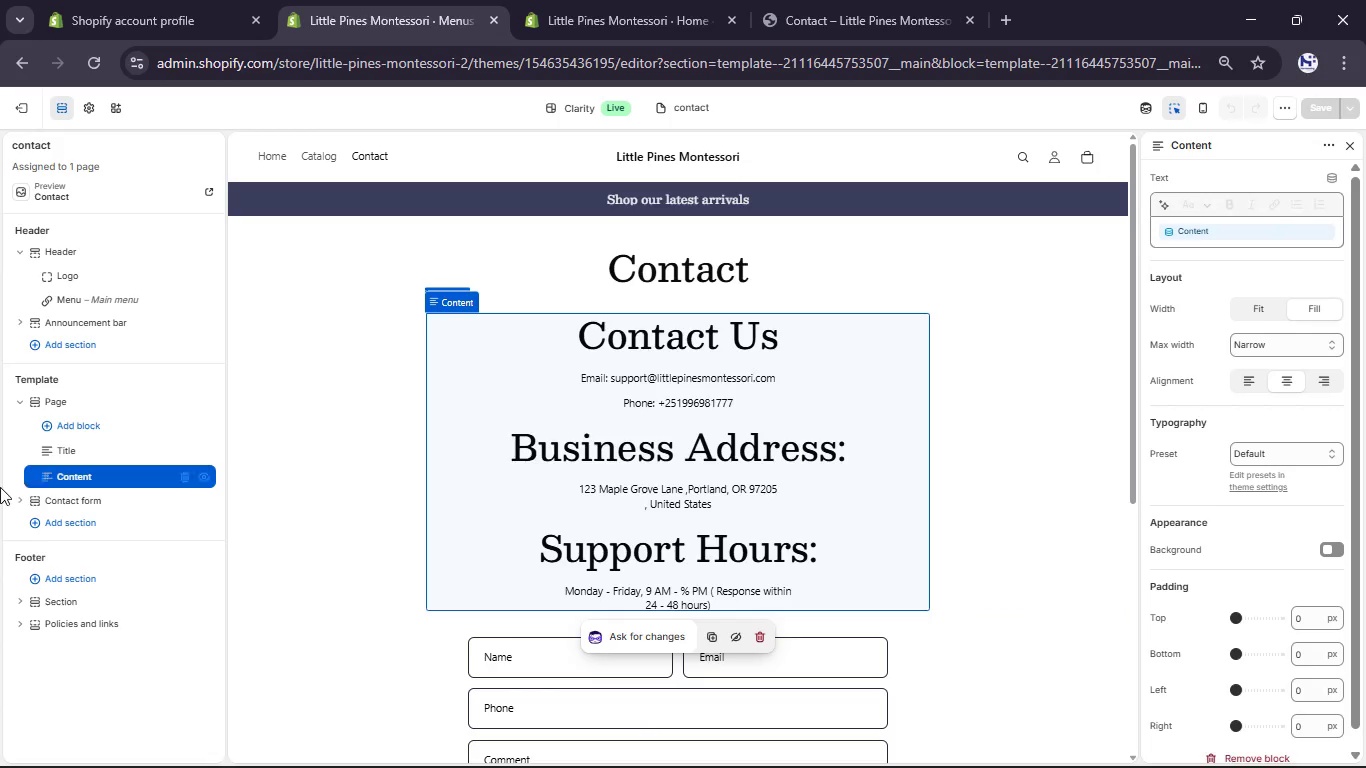 
left_click([84, 420])
 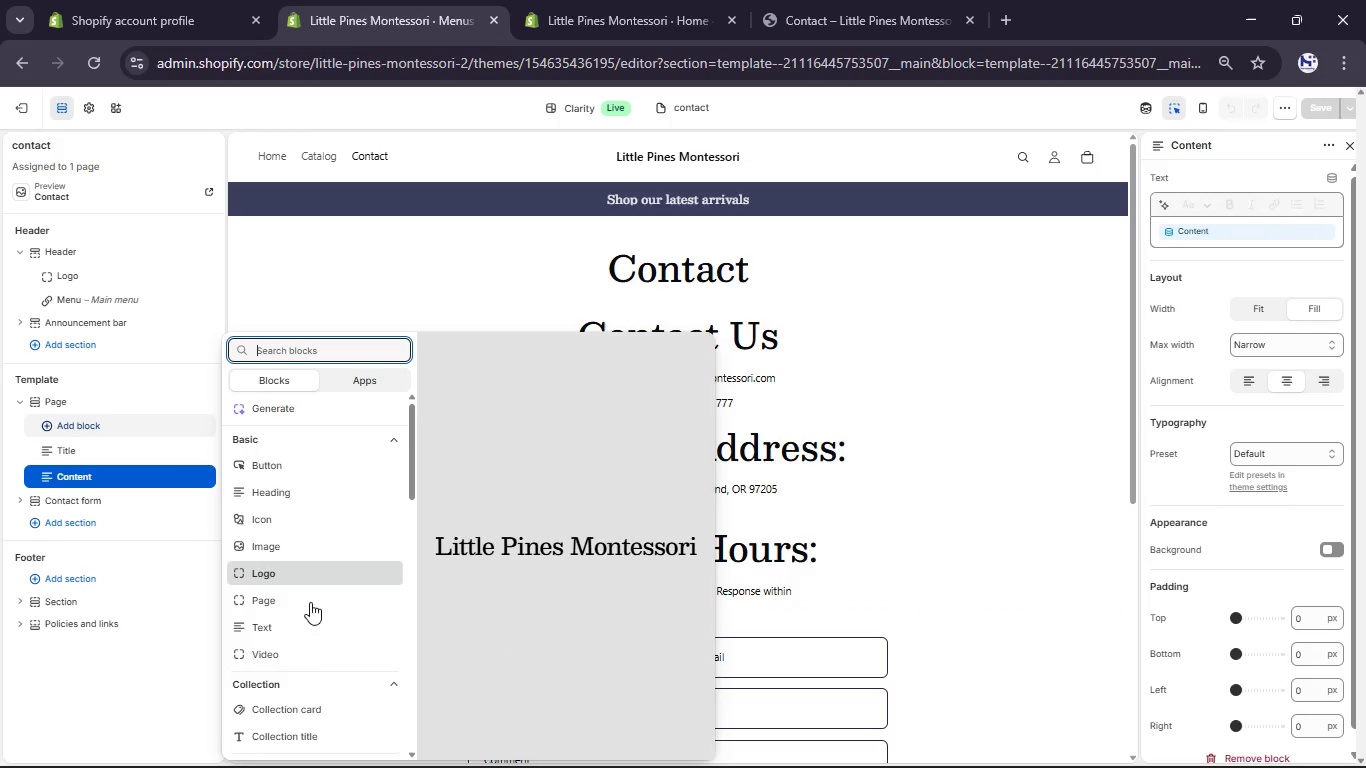 
wait(5.19)
 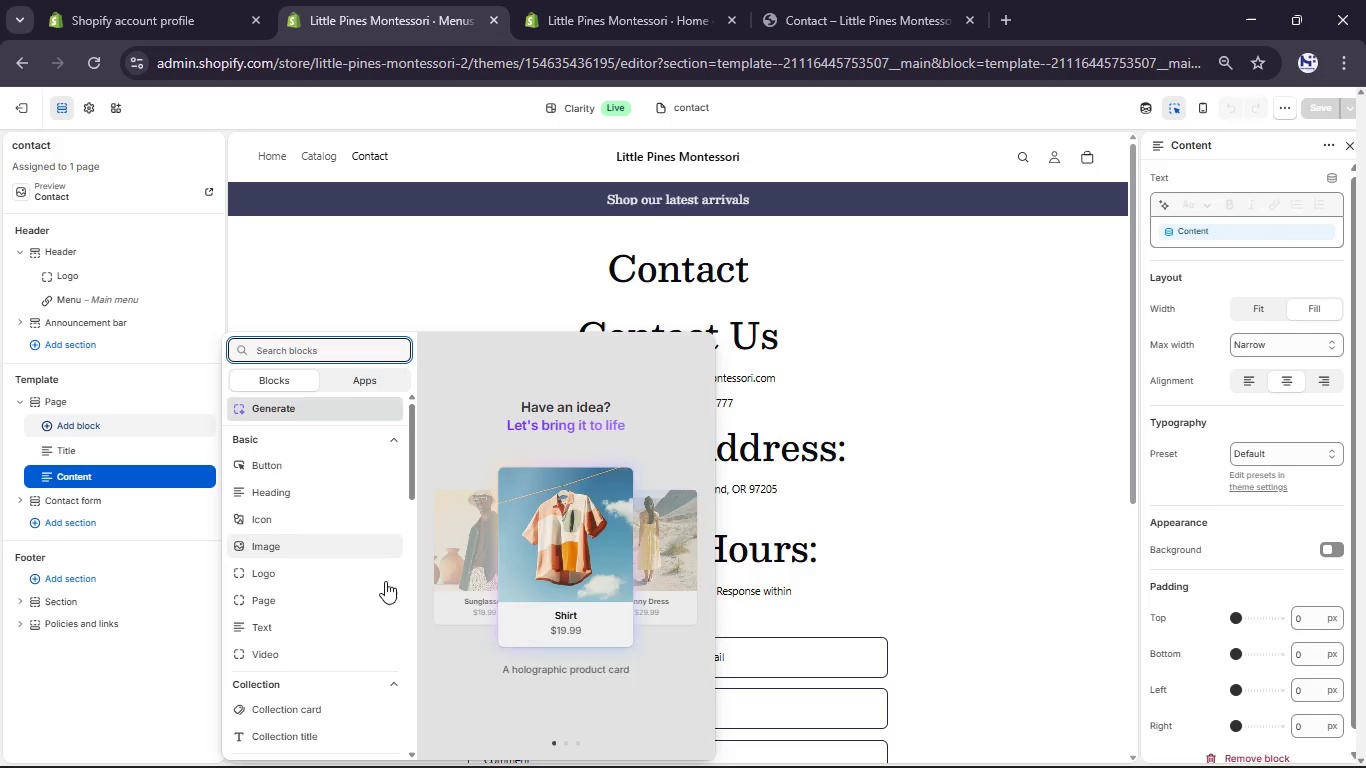 
scroll: coordinate [302, 661], scroll_direction: down, amount: 4.0
 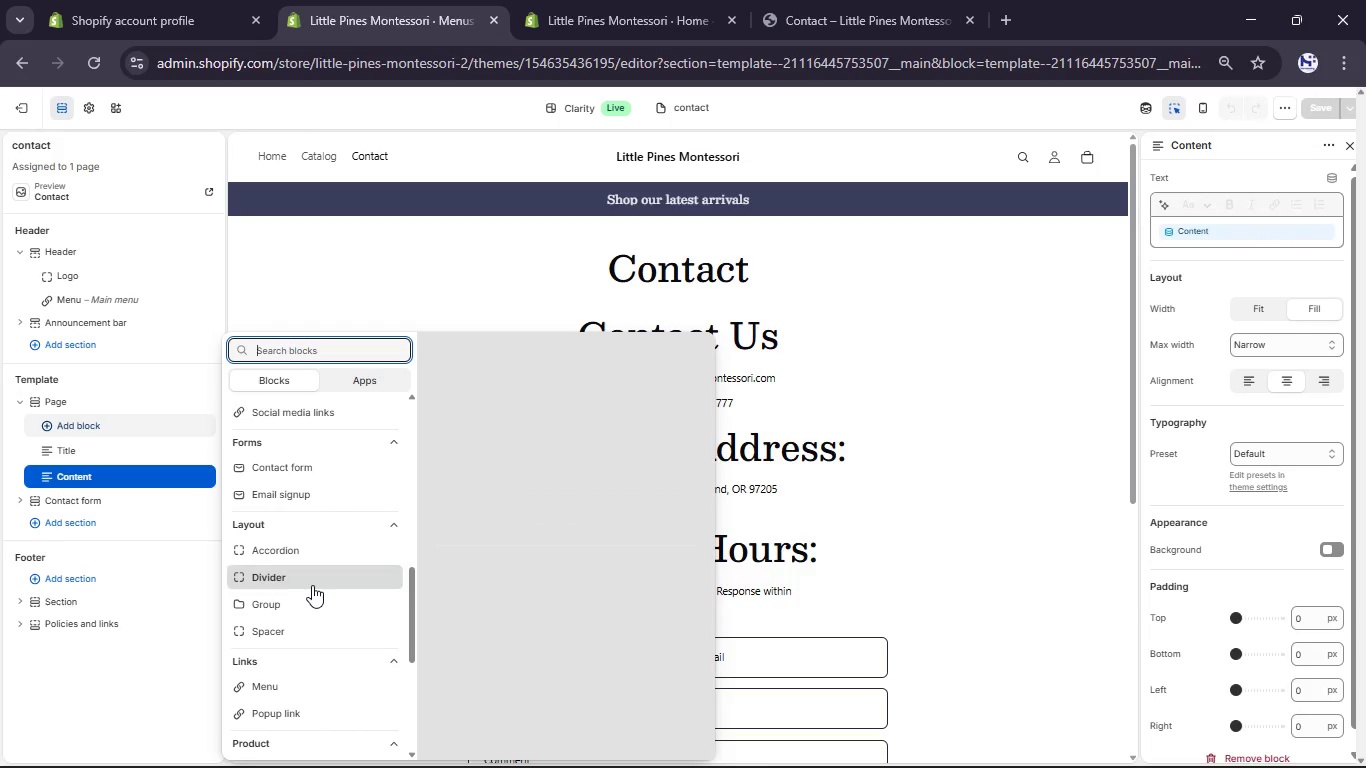 
wait(12.08)
 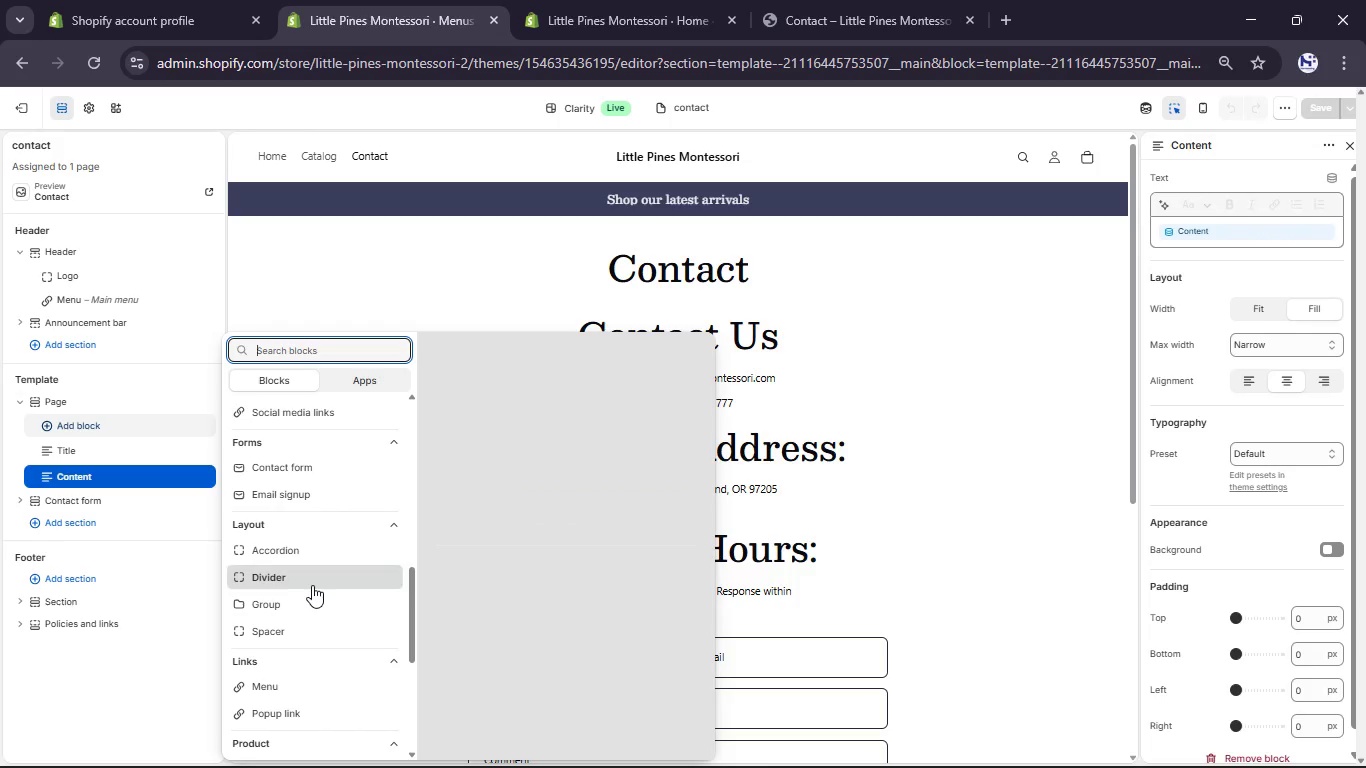 
scroll: coordinate [307, 554], scroll_direction: up, amount: 1.0
 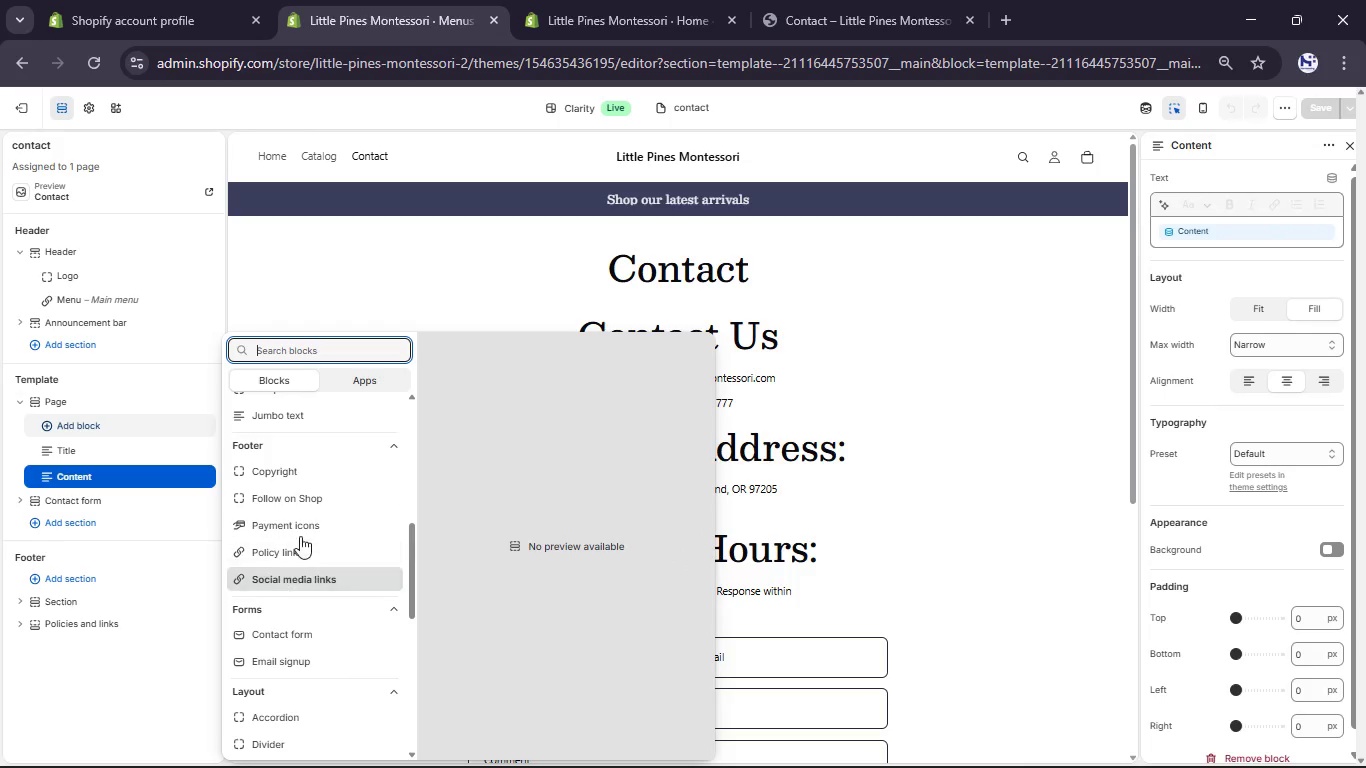 
left_click_drag(start_coordinate=[300, 505], to_coordinate=[300, 493])
 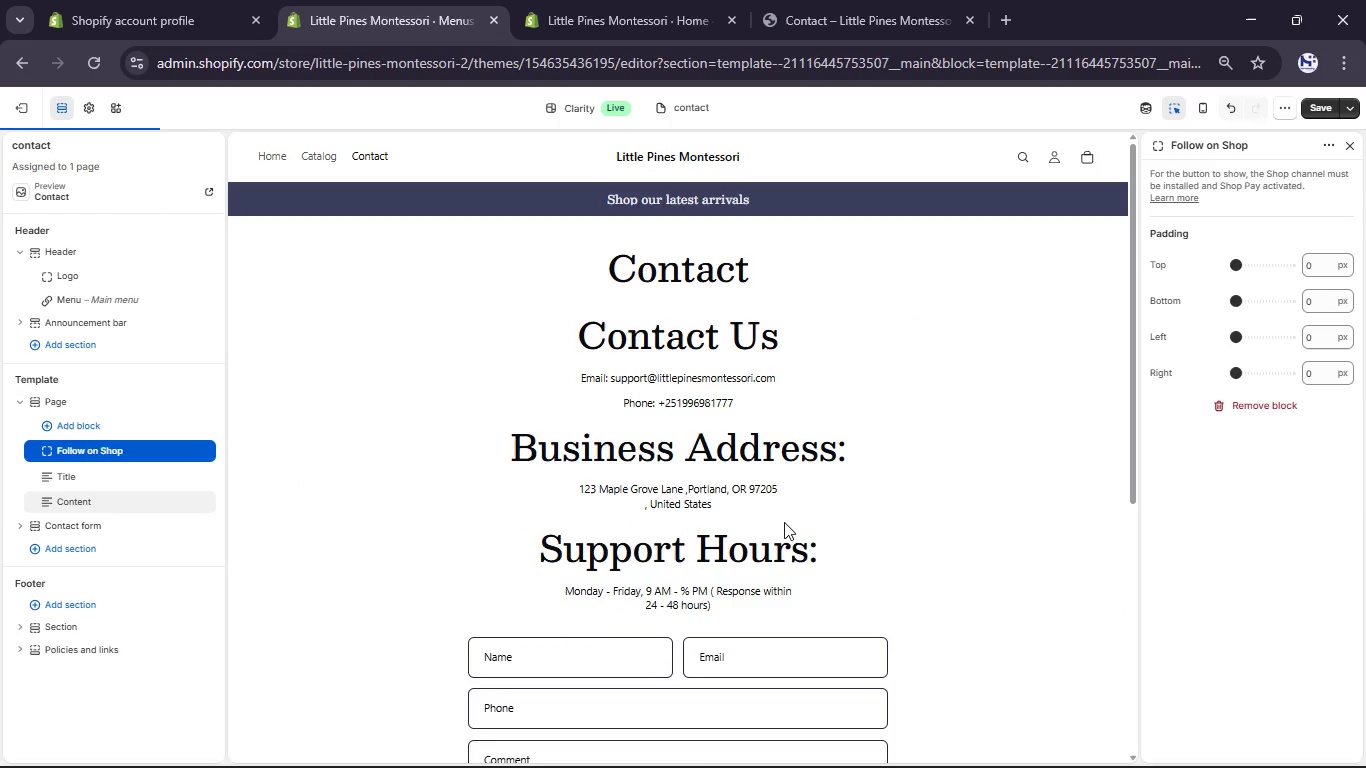 
scroll: coordinate [784, 522], scroll_direction: none, amount: 0.0
 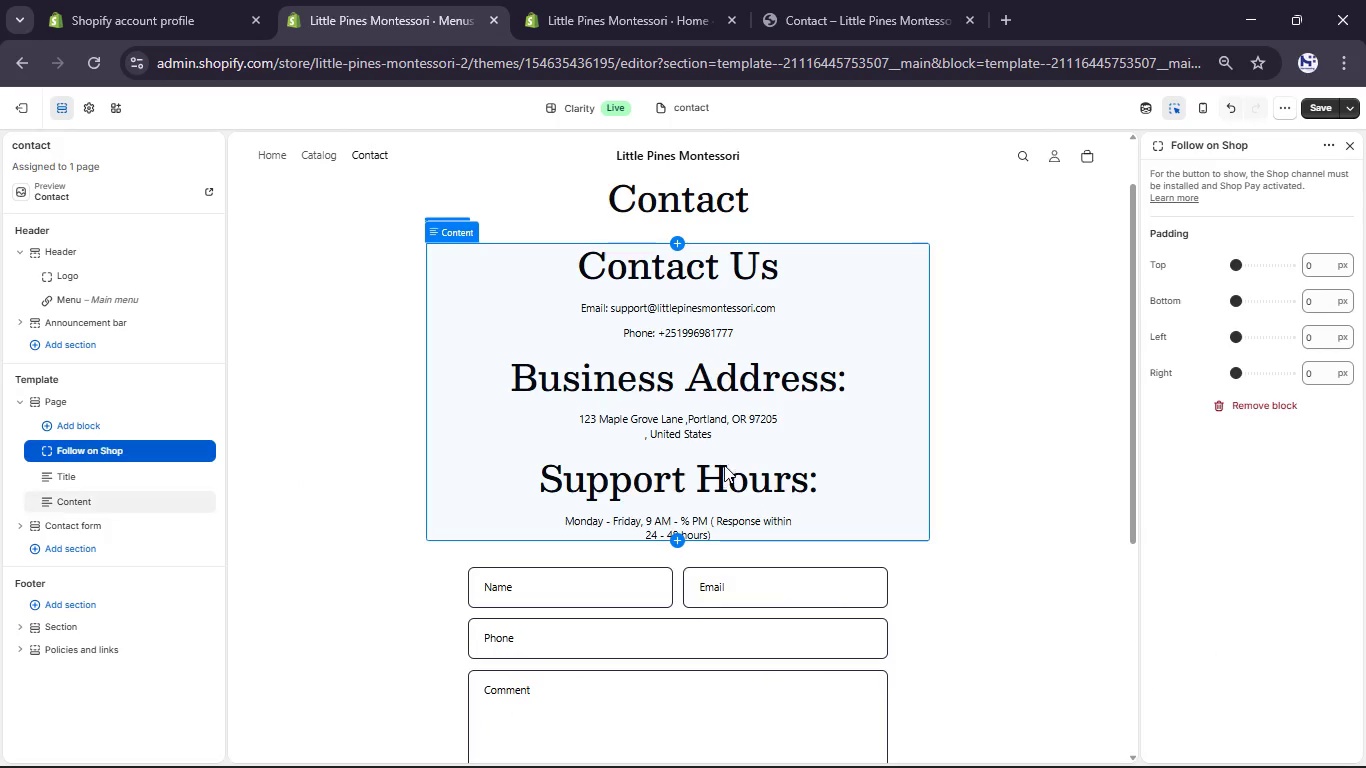 
left_click([724, 465])
 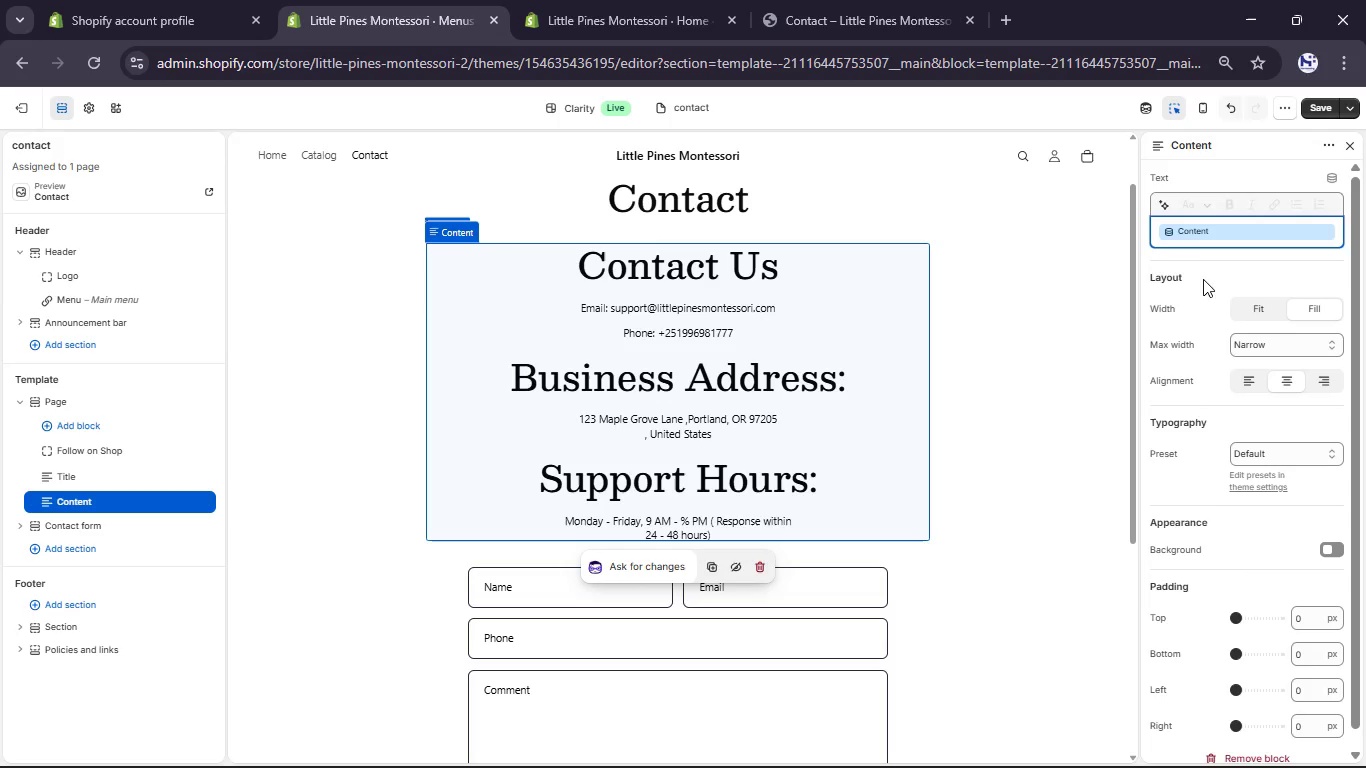 
scroll: coordinate [1227, 334], scroll_direction: none, amount: 0.0
 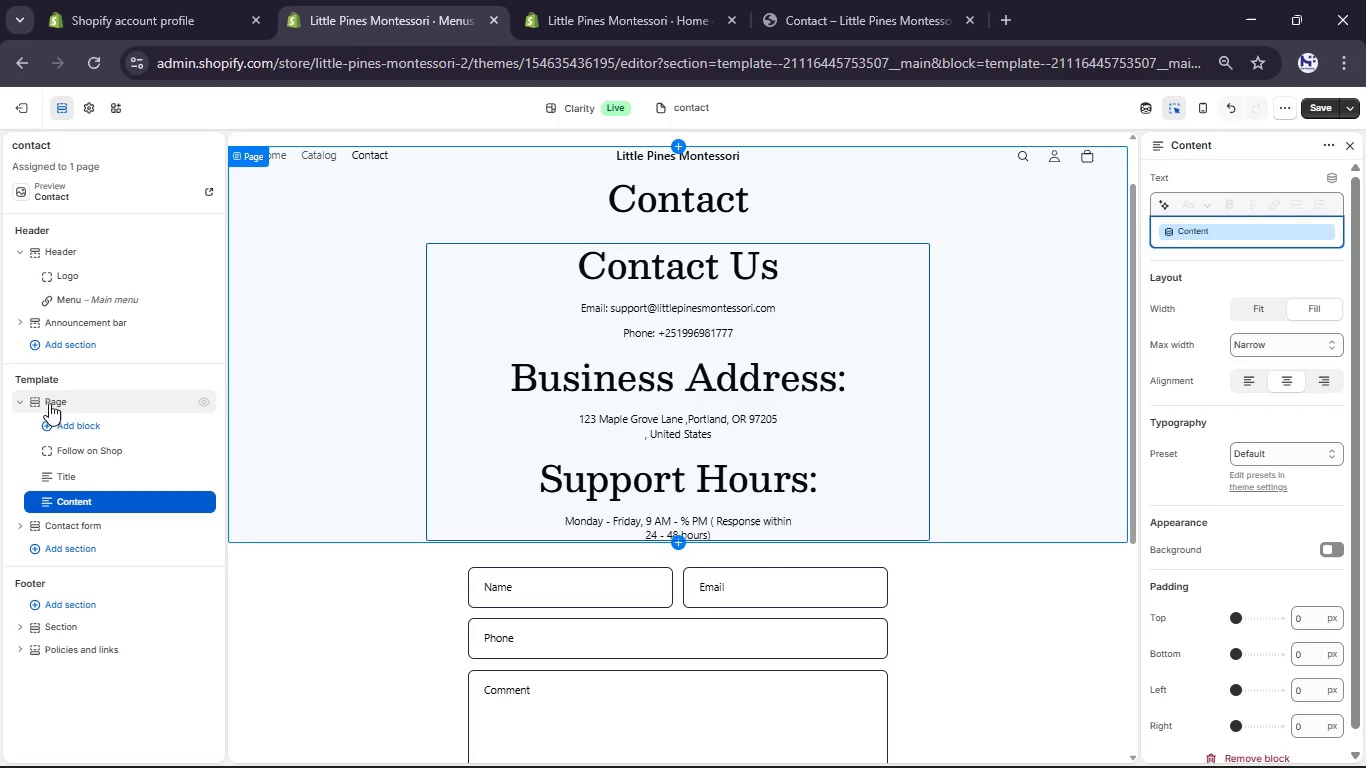 
left_click([62, 394])
 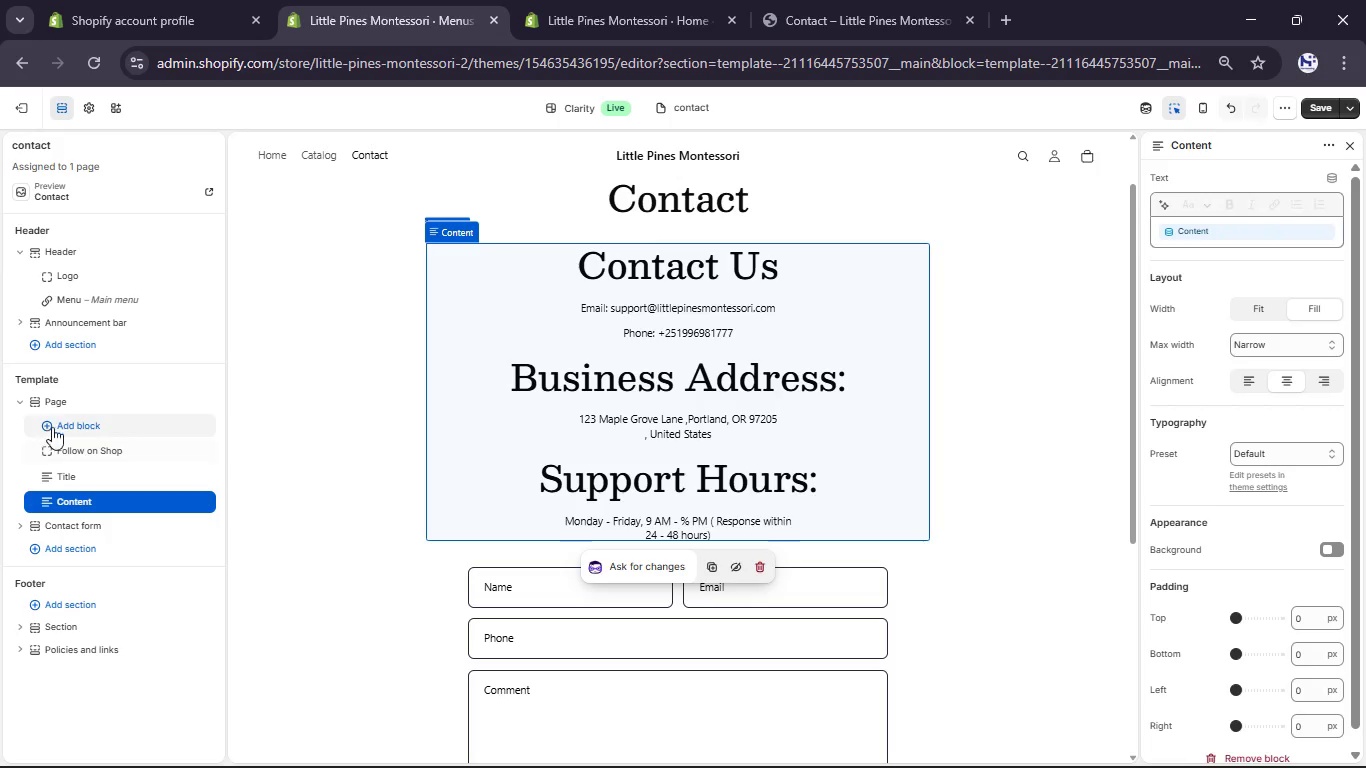 
left_click([68, 453])
 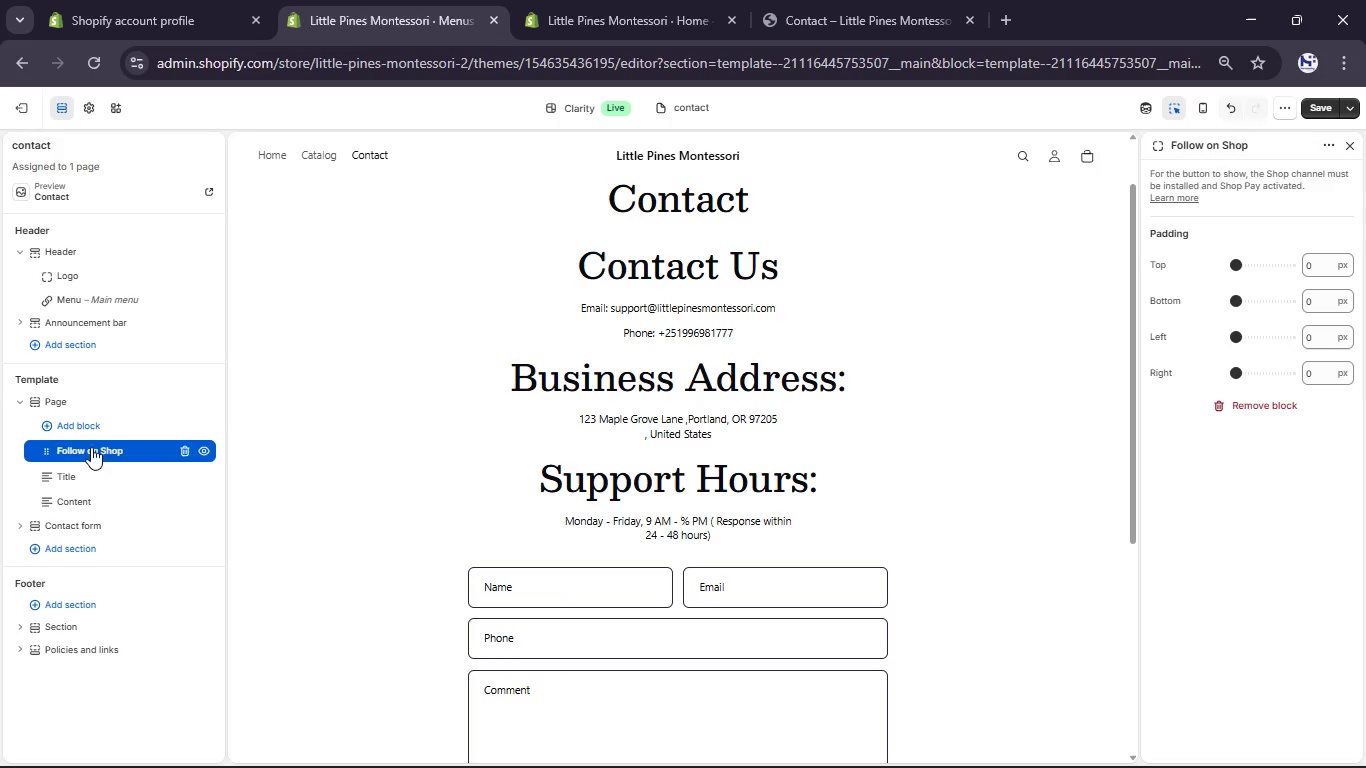 
left_click([186, 447])
 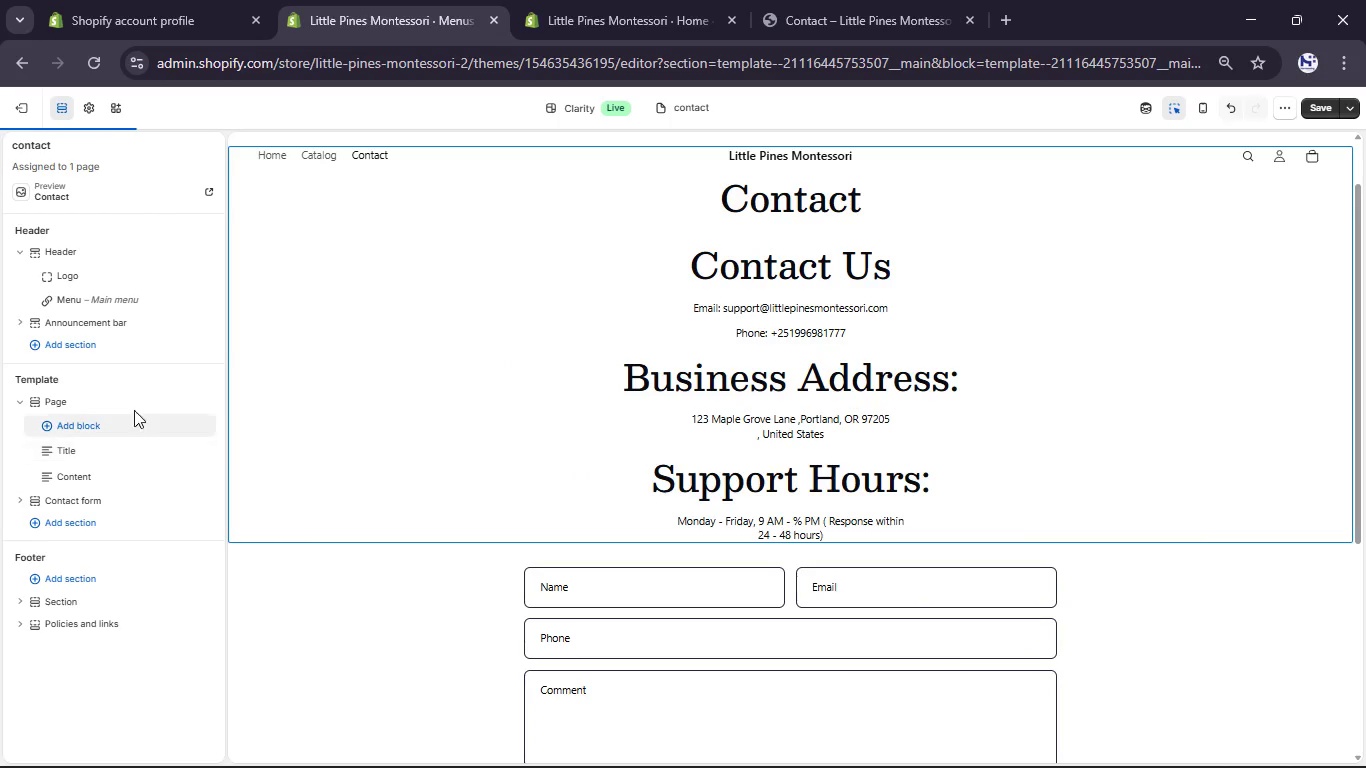 
left_click([126, 397])
 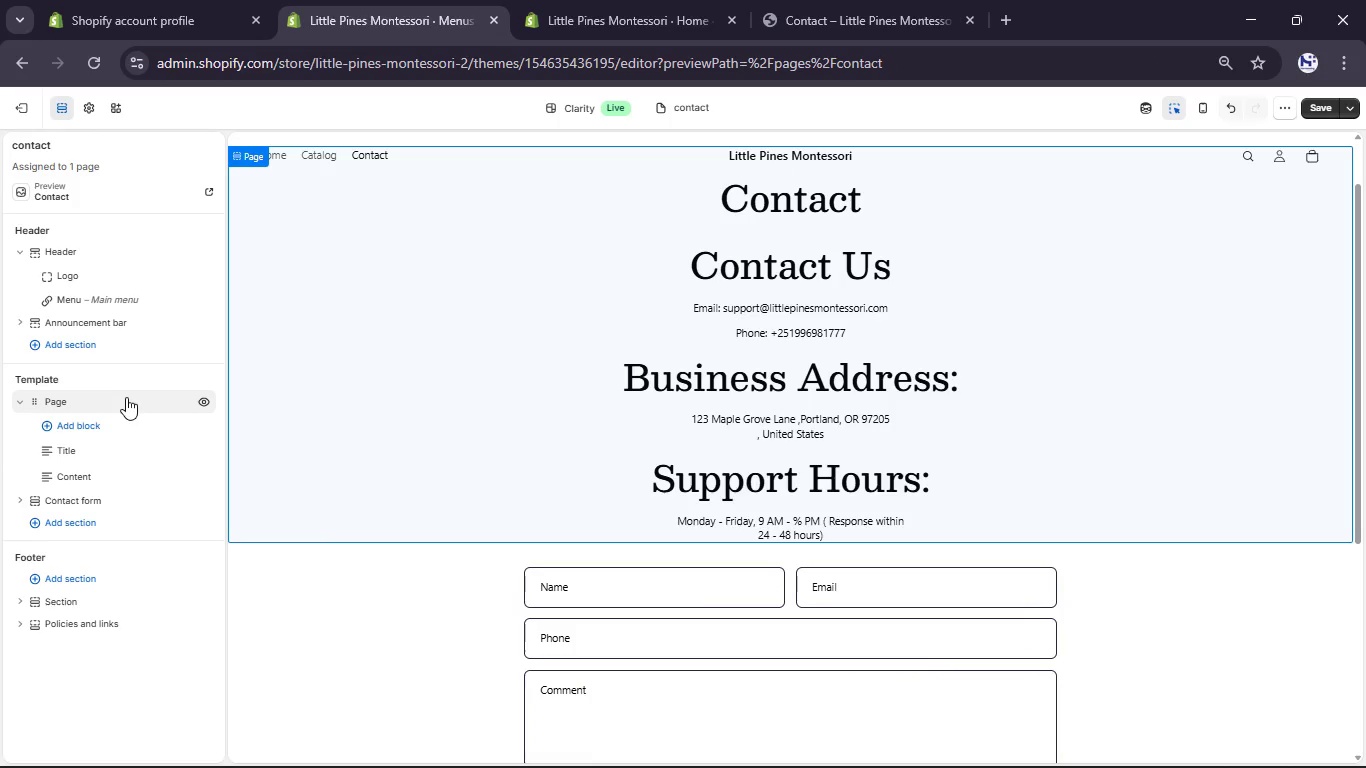 
left_click([118, 398])
 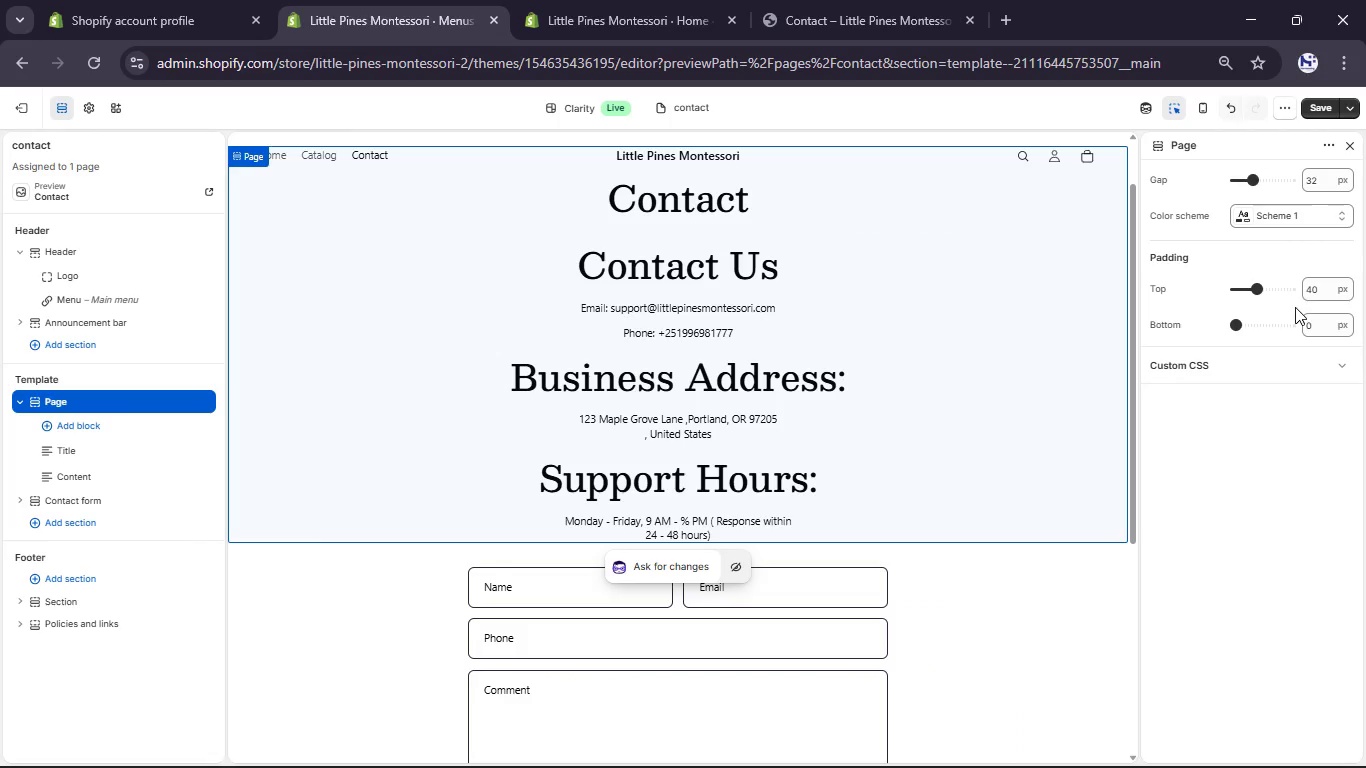 
left_click([1270, 360])
 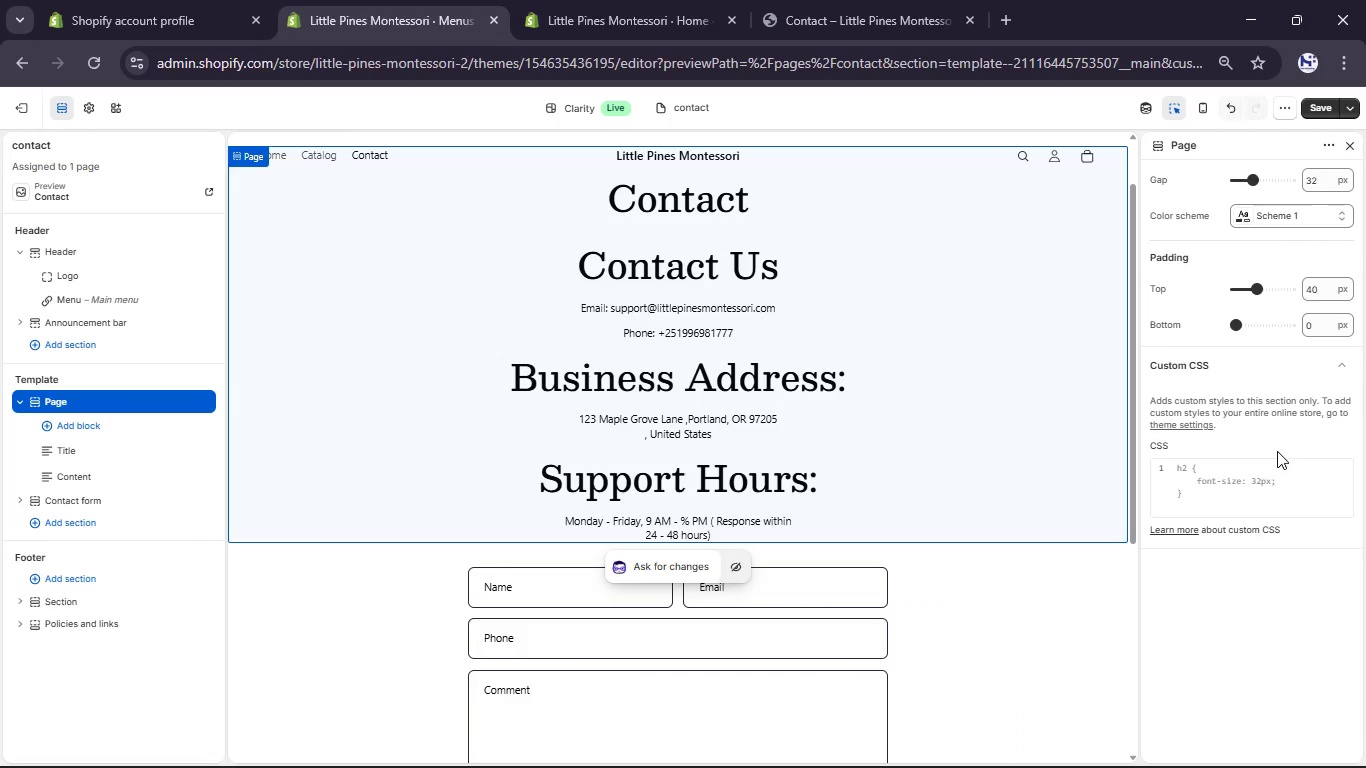 
left_click([1279, 477])
 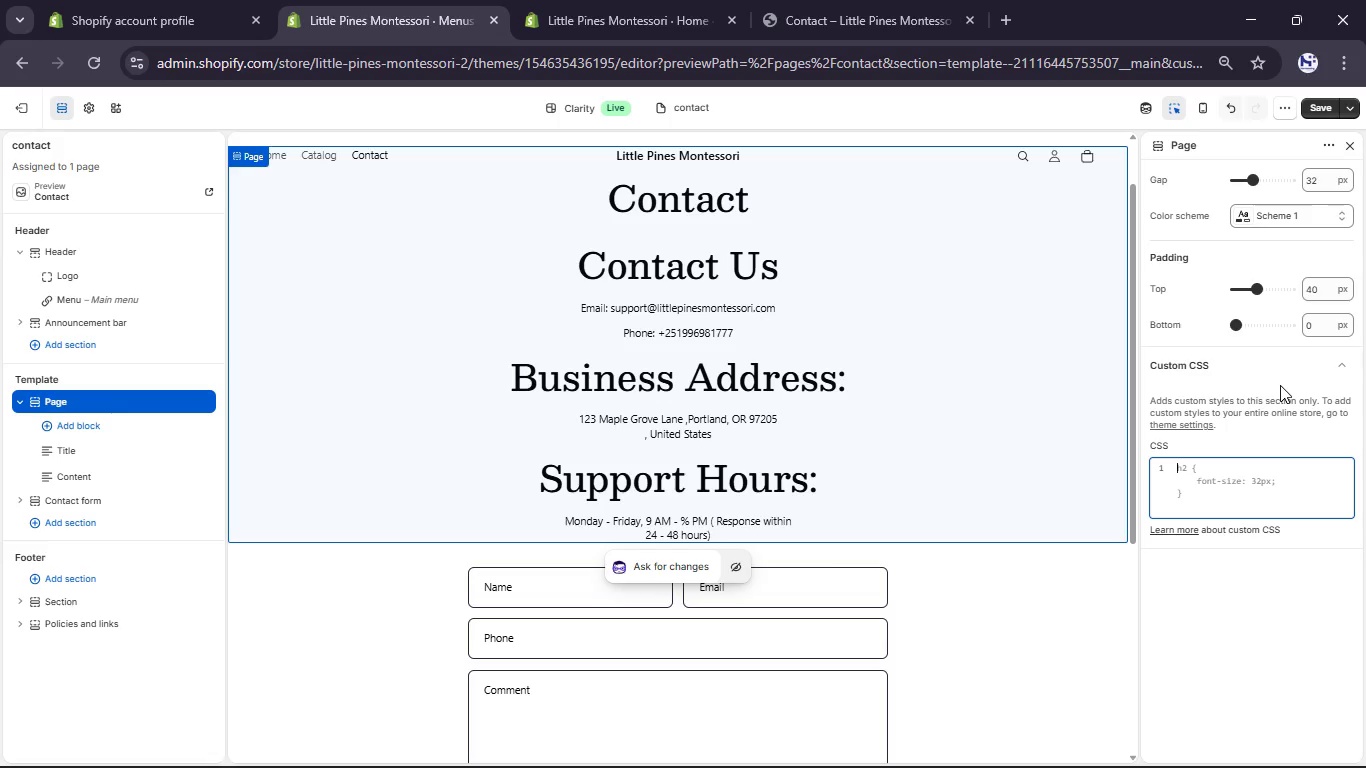 
left_click([1214, 496])
 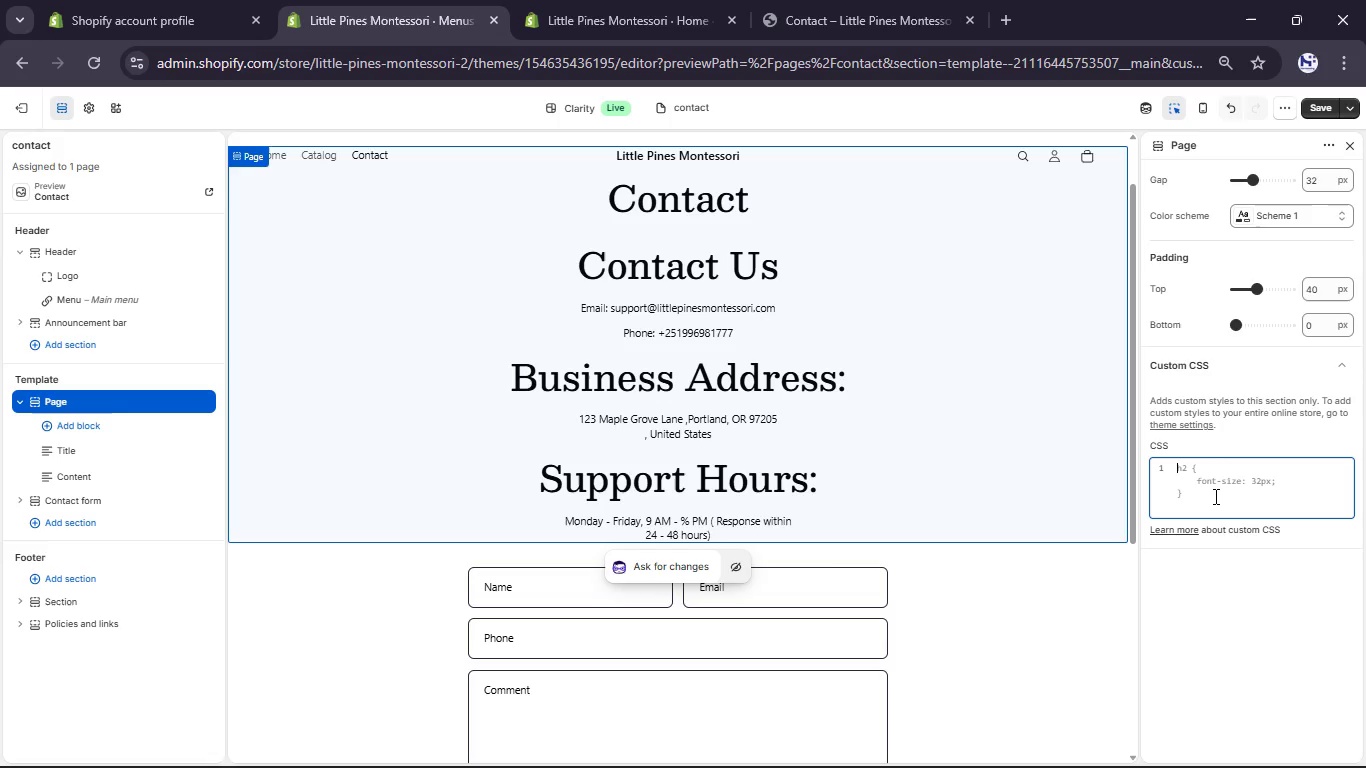 
wait(59.27)
 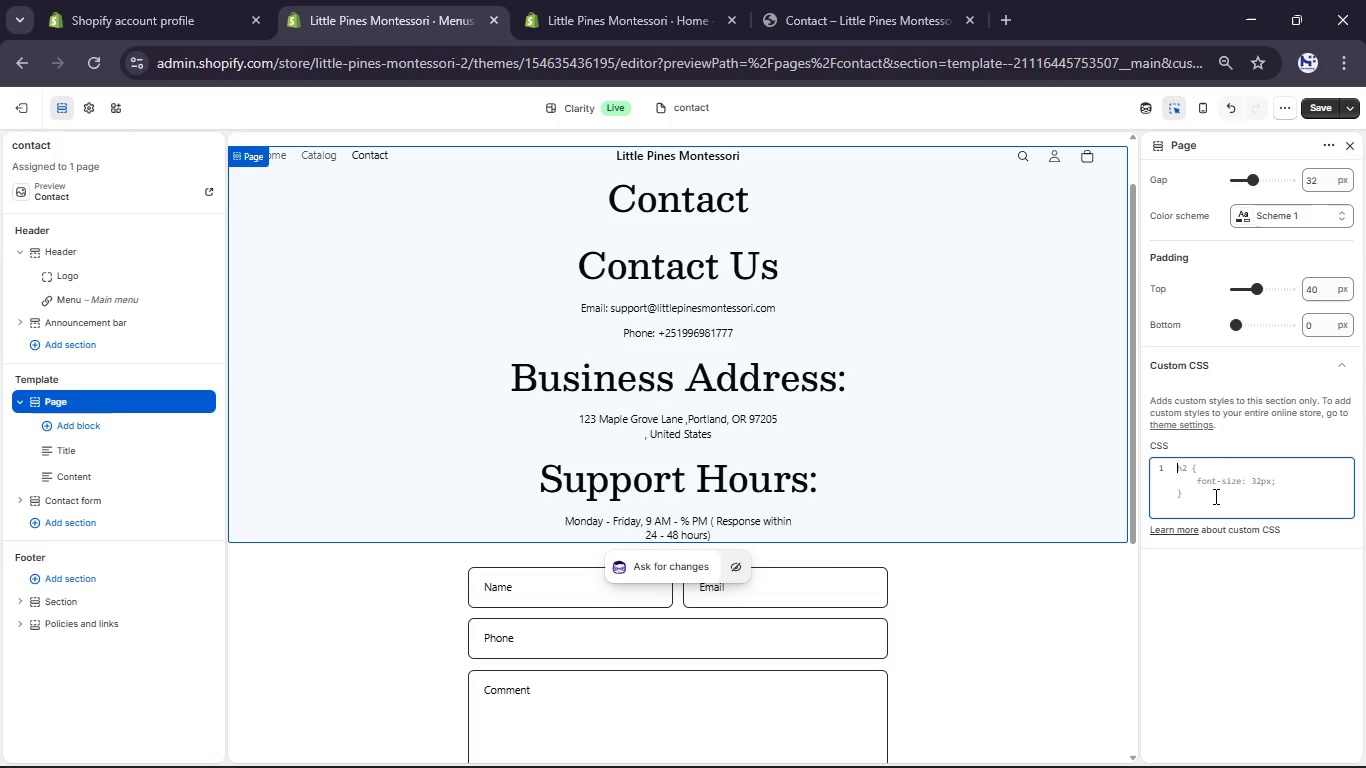 
left_click([844, 343])
 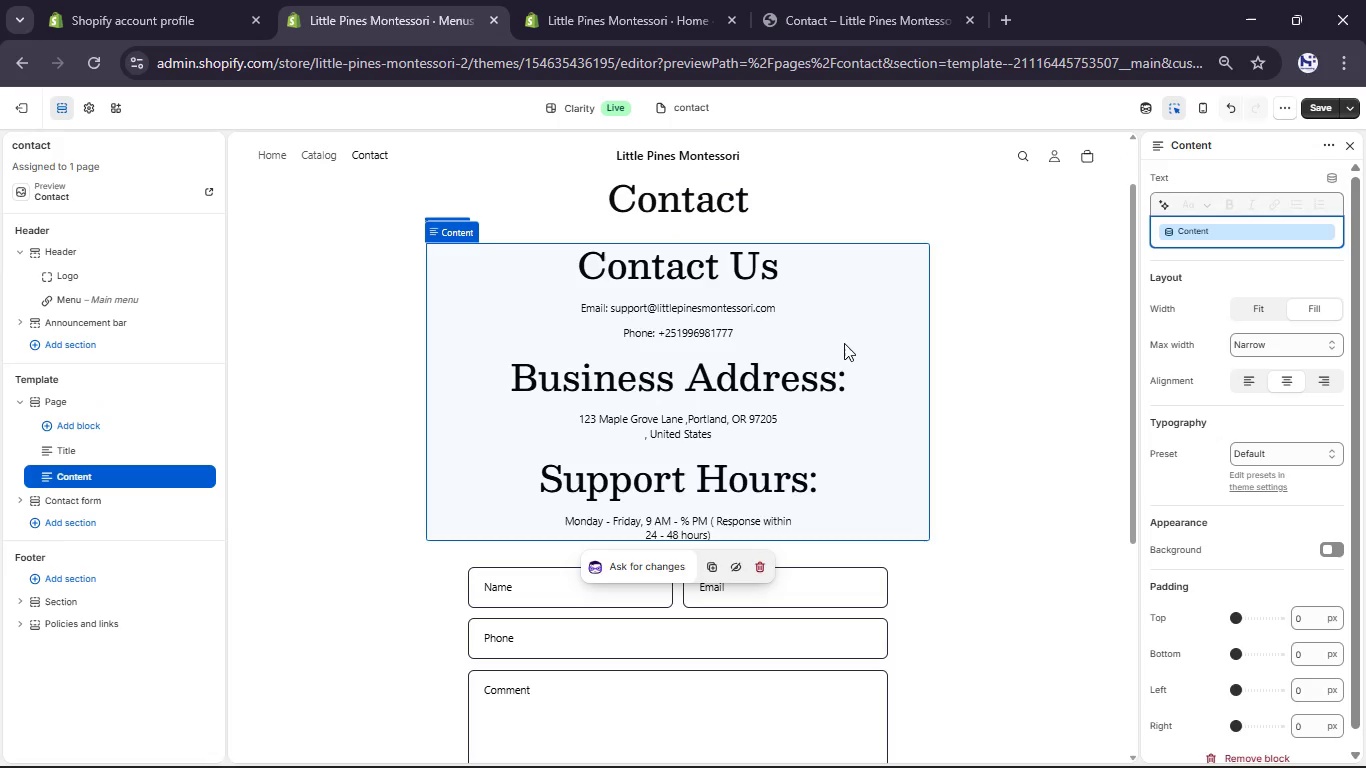 
wait(5.05)
 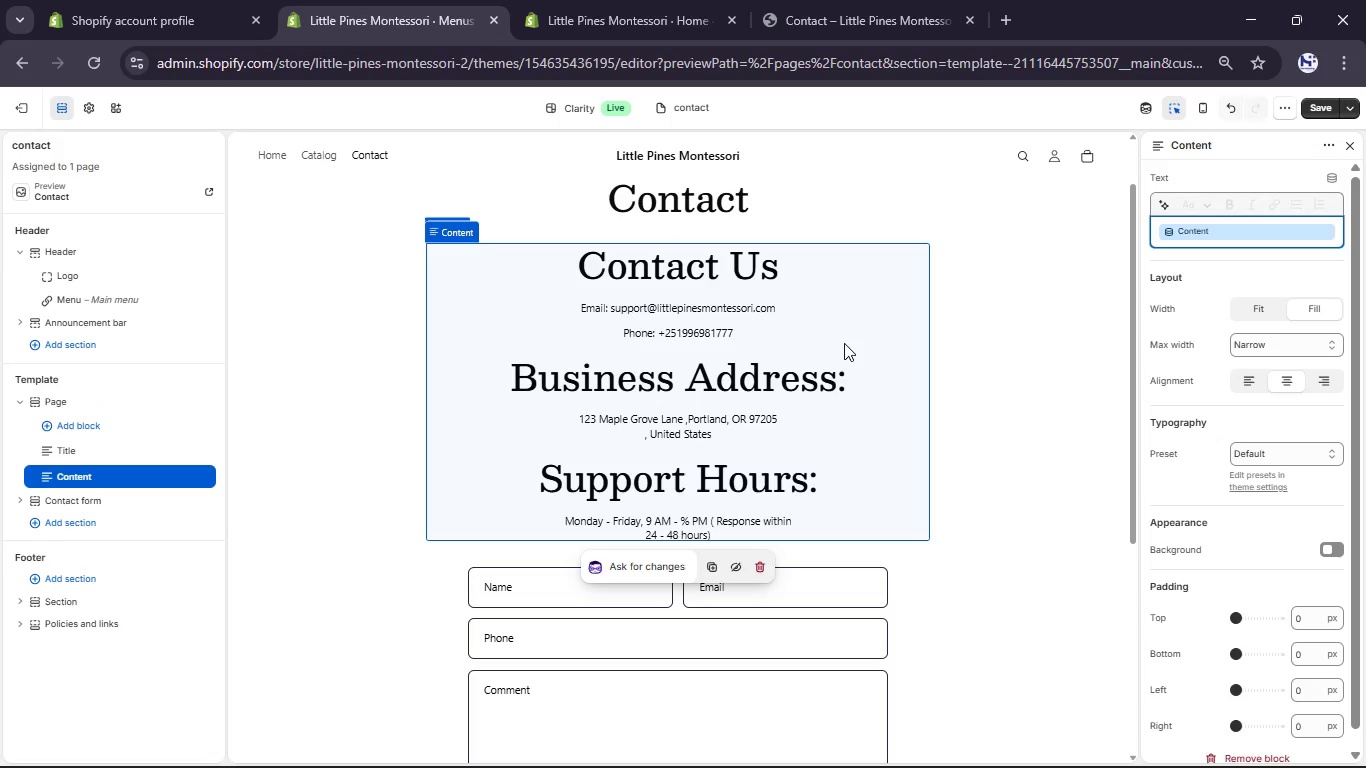 
left_click([1249, 381])
 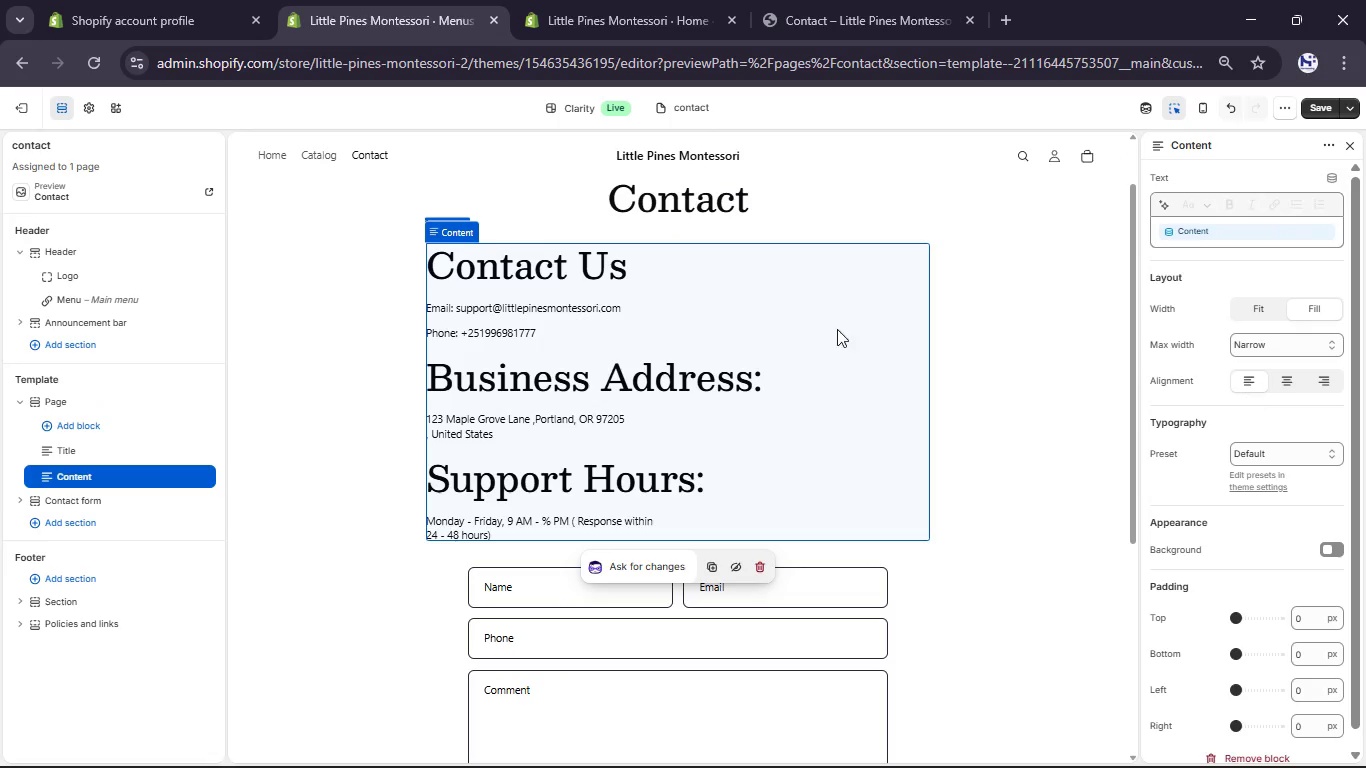 
double_click([514, 326])
 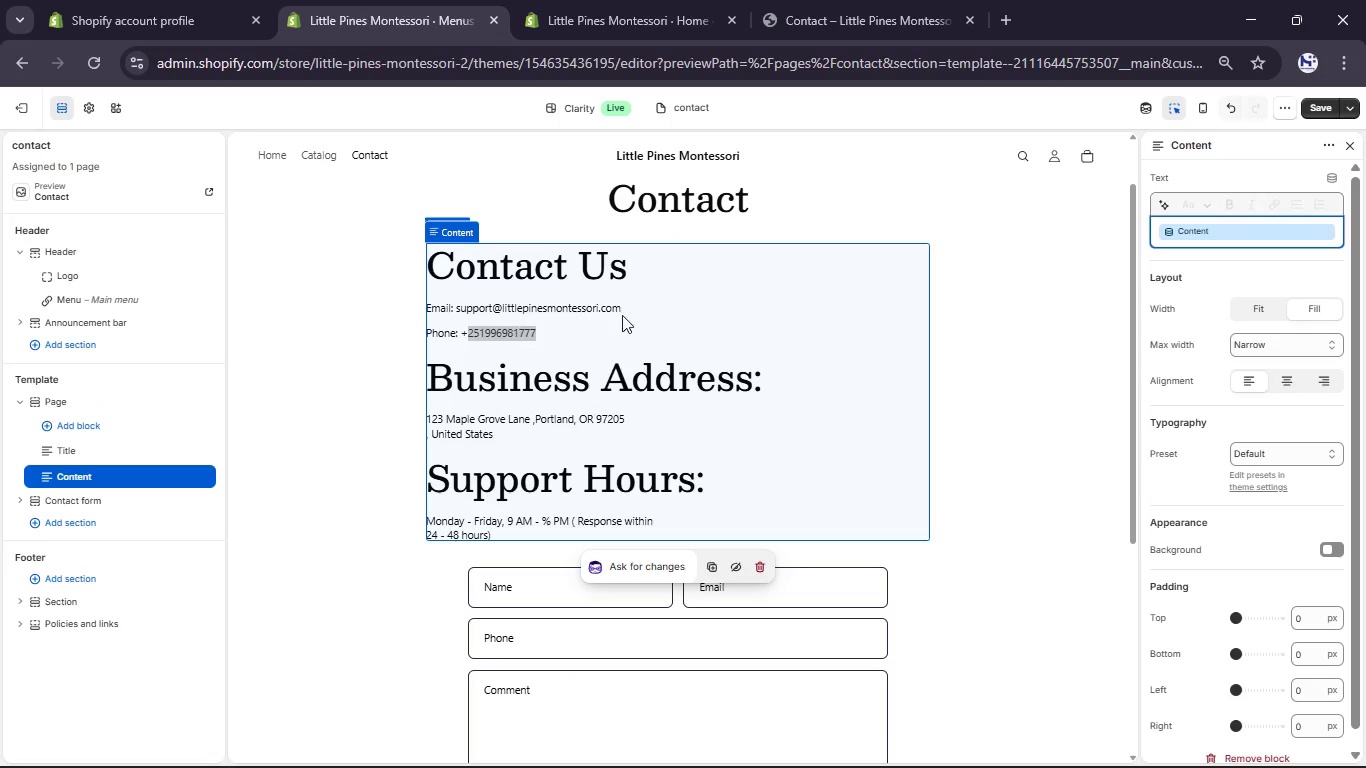 
left_click([632, 319])
 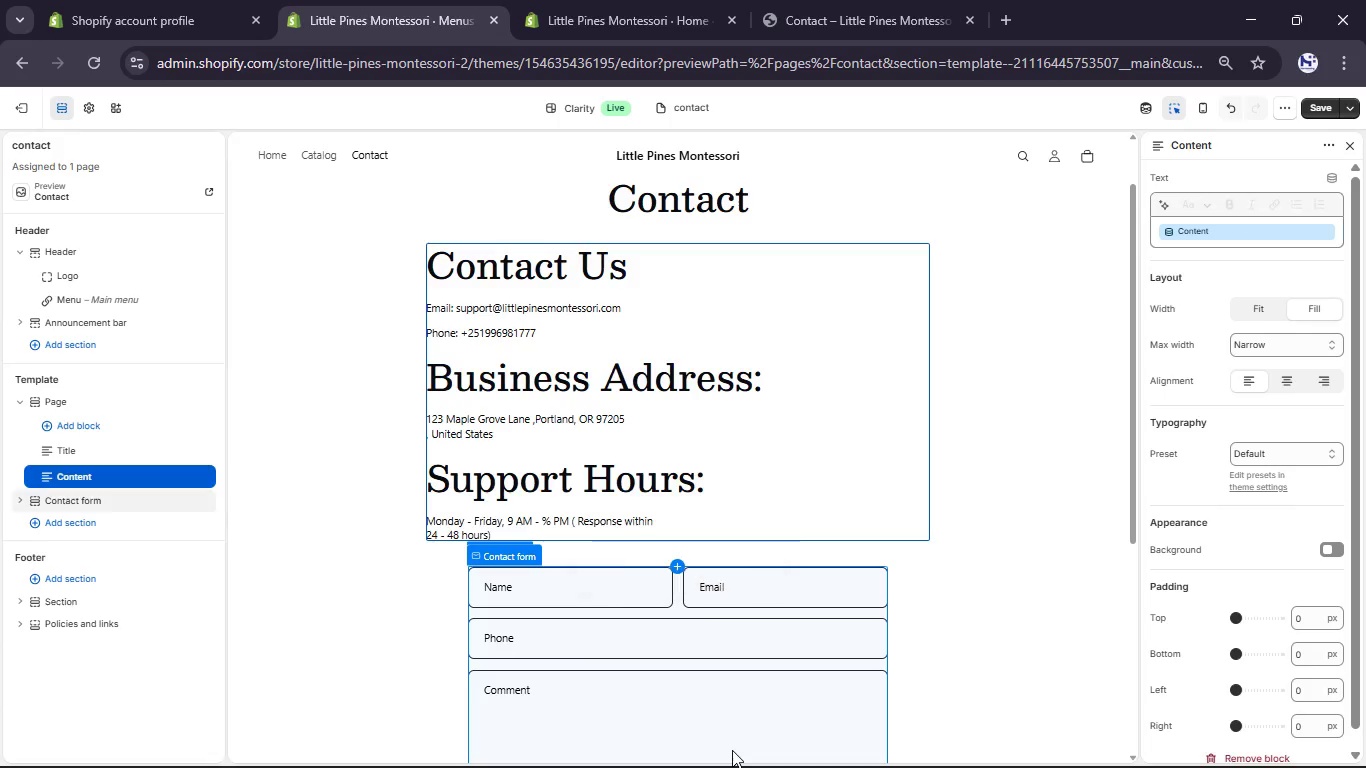 
wait(5.5)
 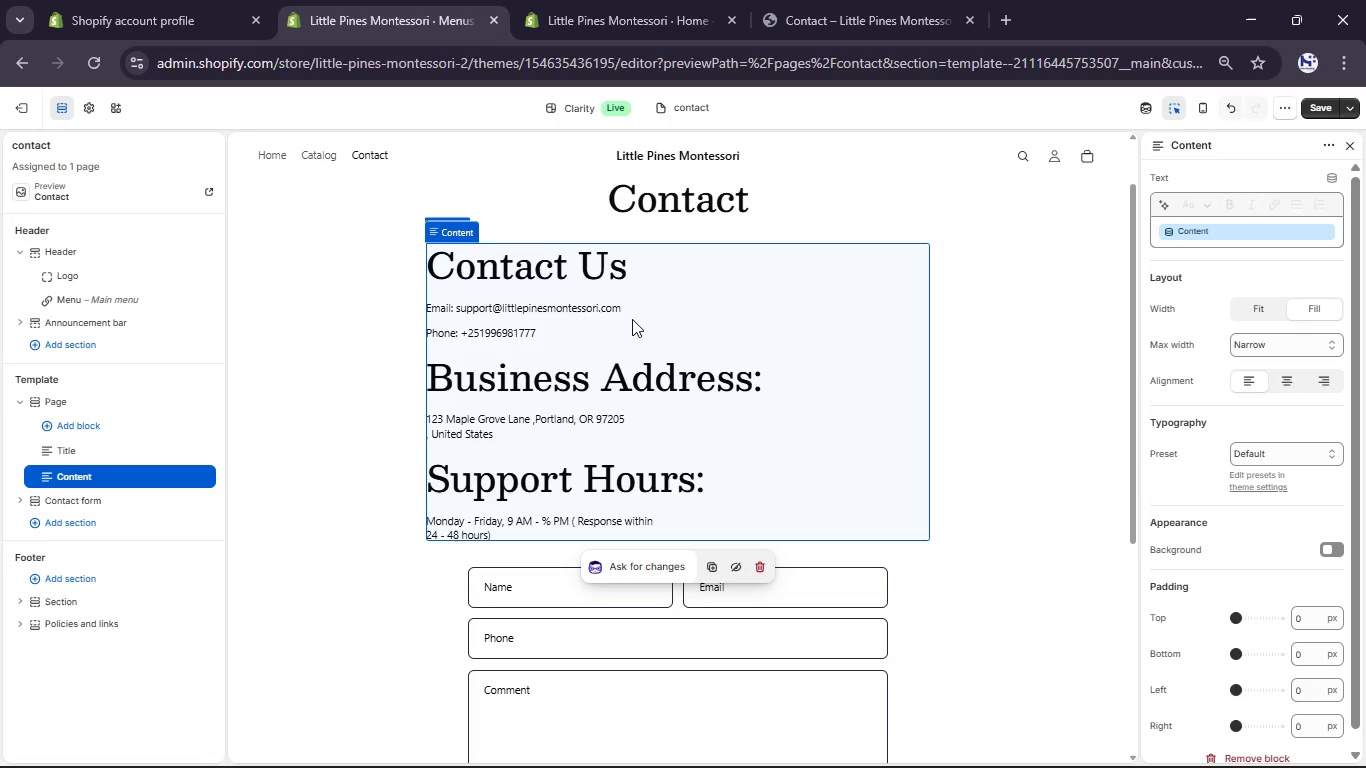 
left_click([106, 431])
 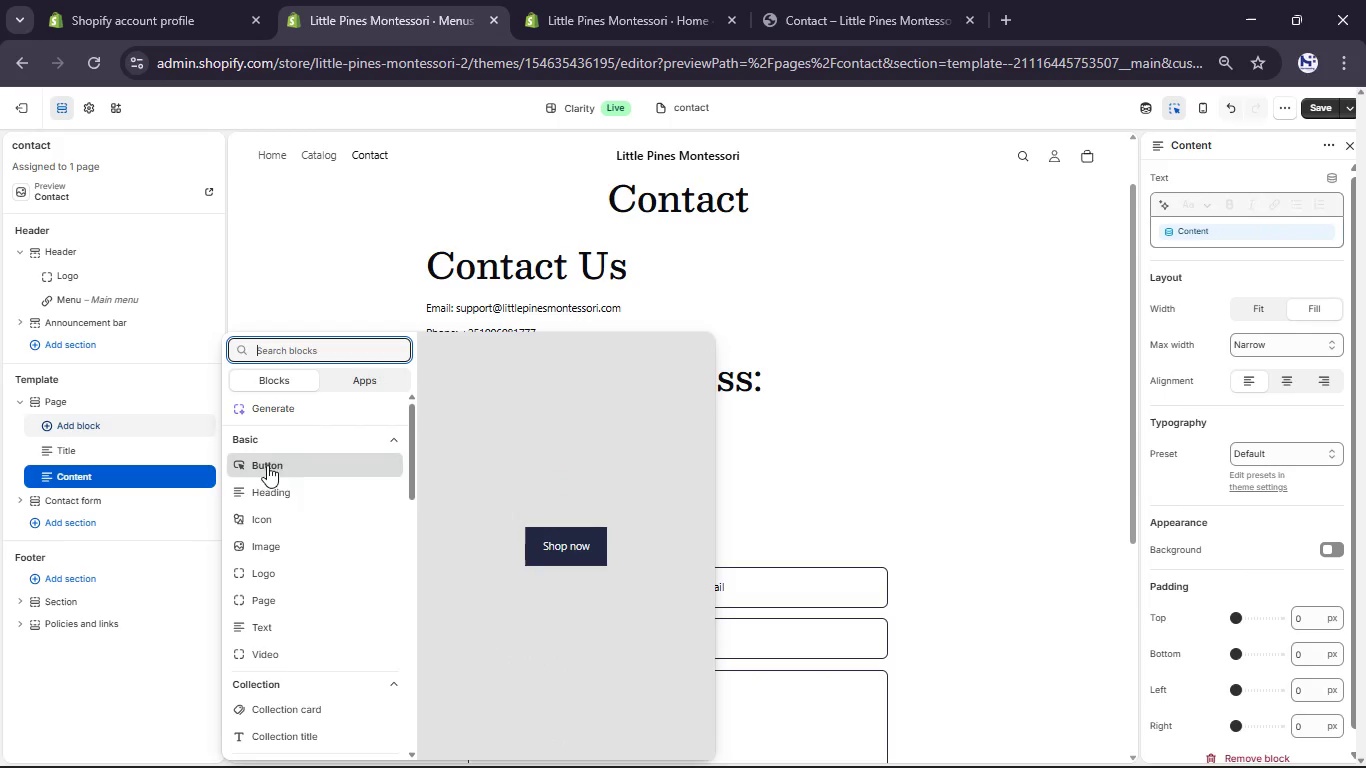 
wait(5.16)
 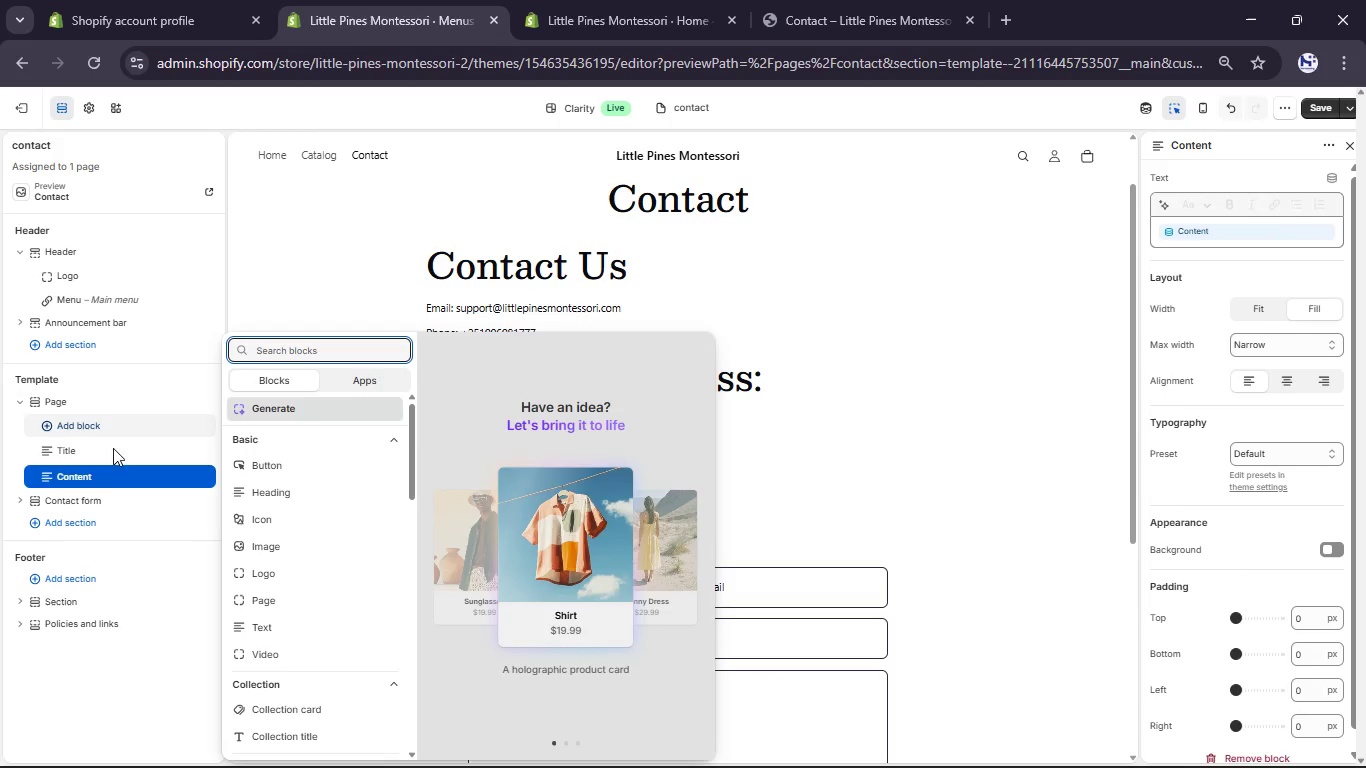 
scroll: coordinate [292, 562], scroll_direction: none, amount: 0.0
 